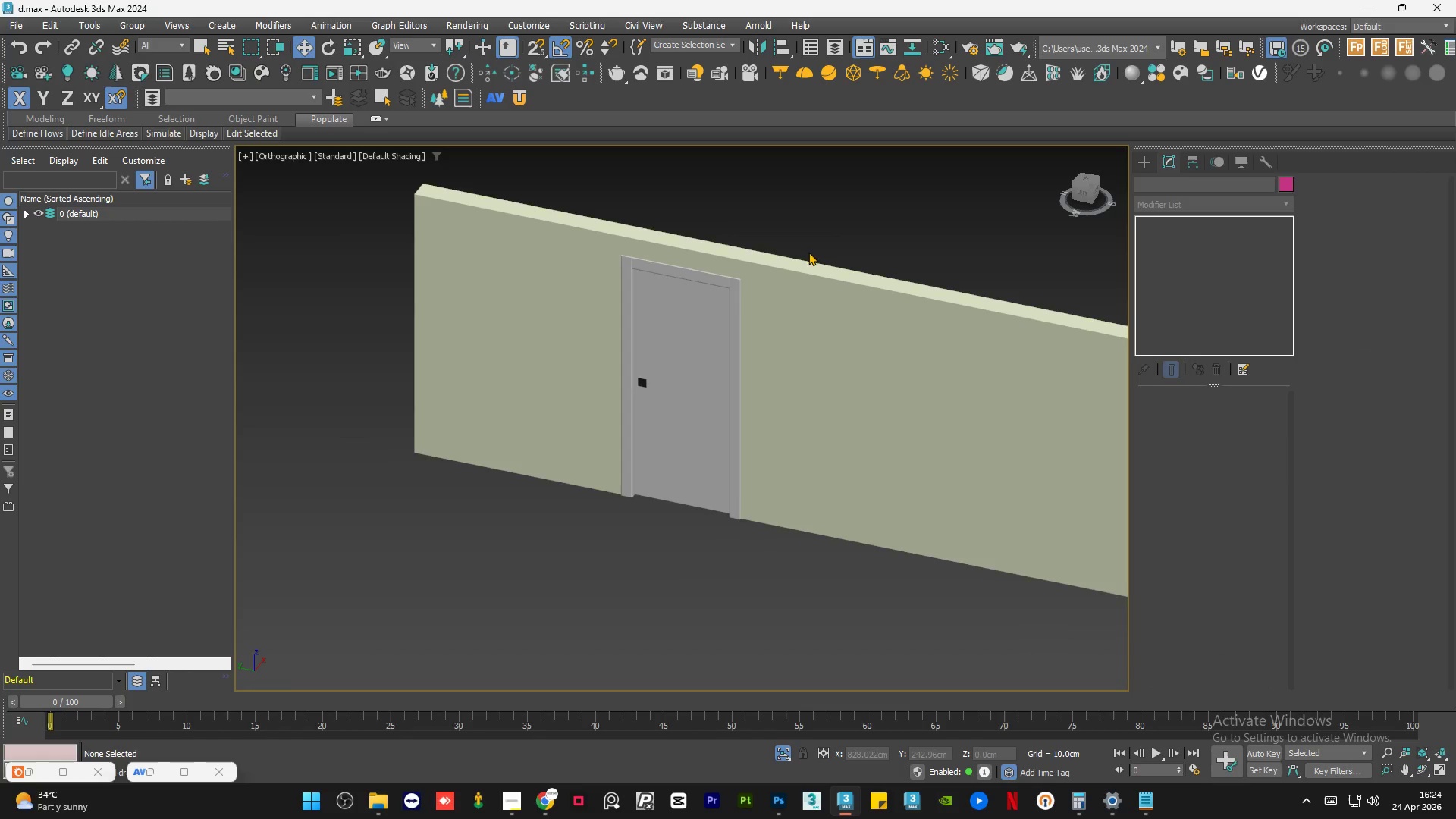 
left_click([844, 311])
 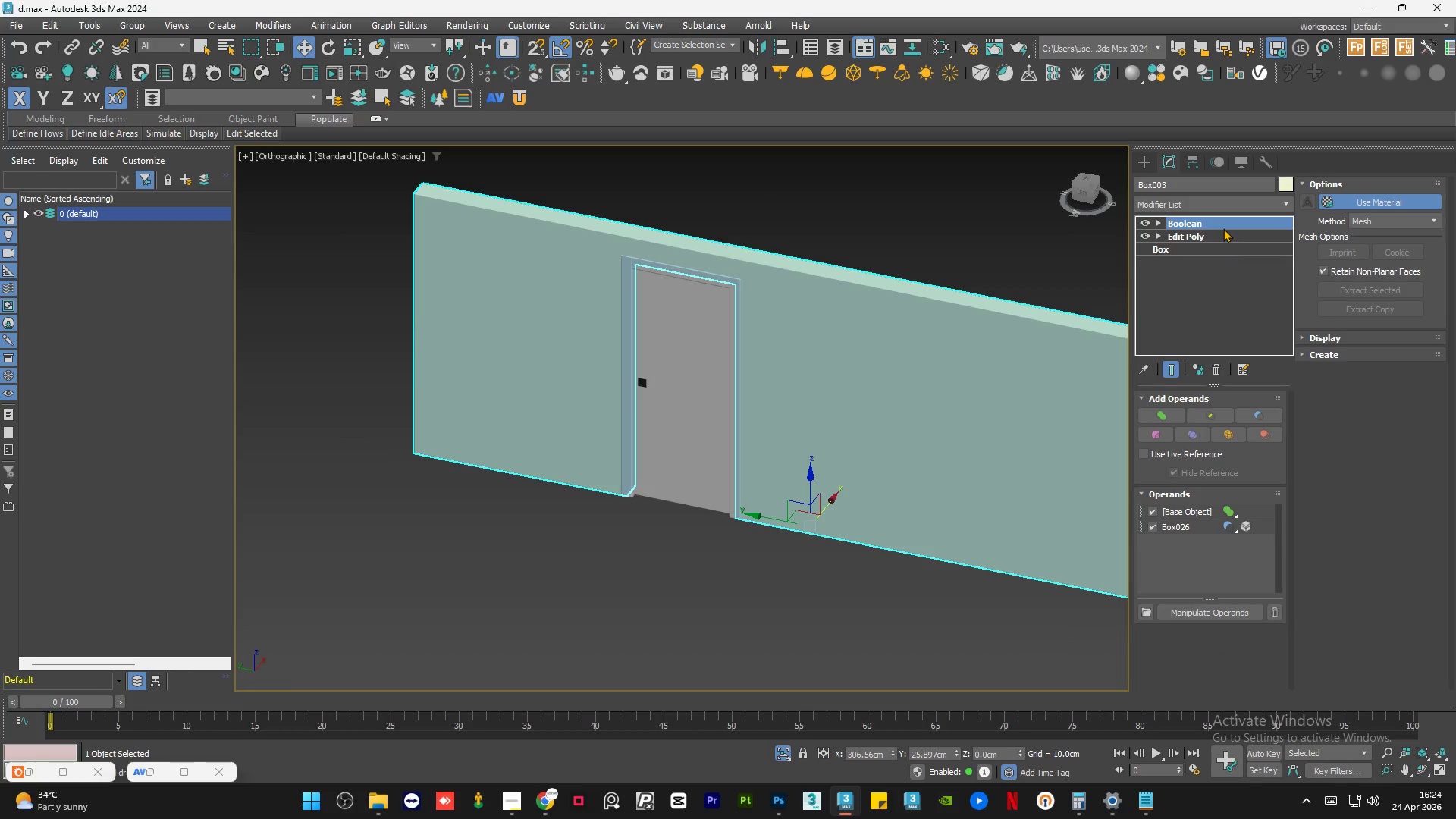 
right_click([1219, 224])
 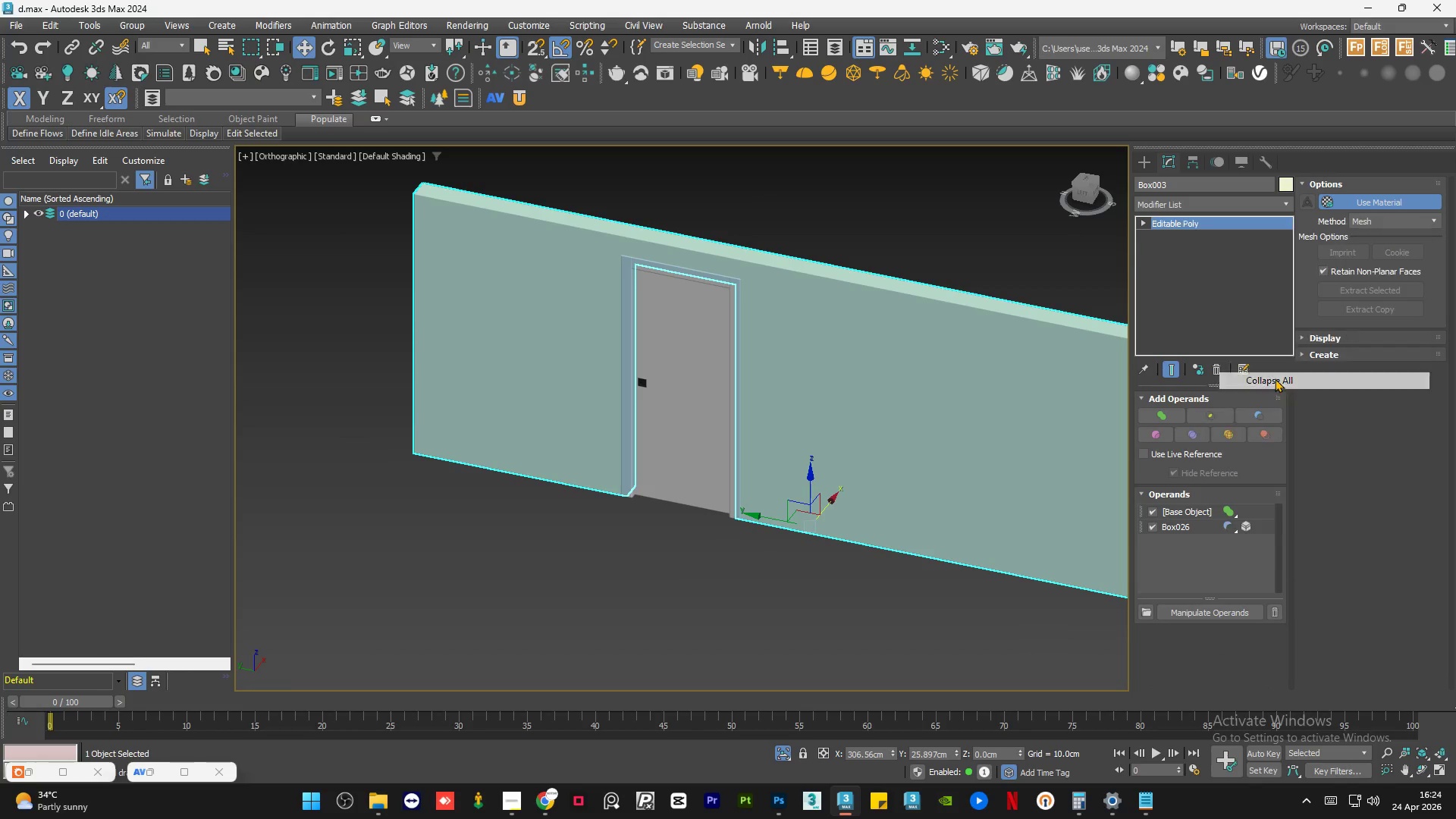 
double_click([874, 216])
 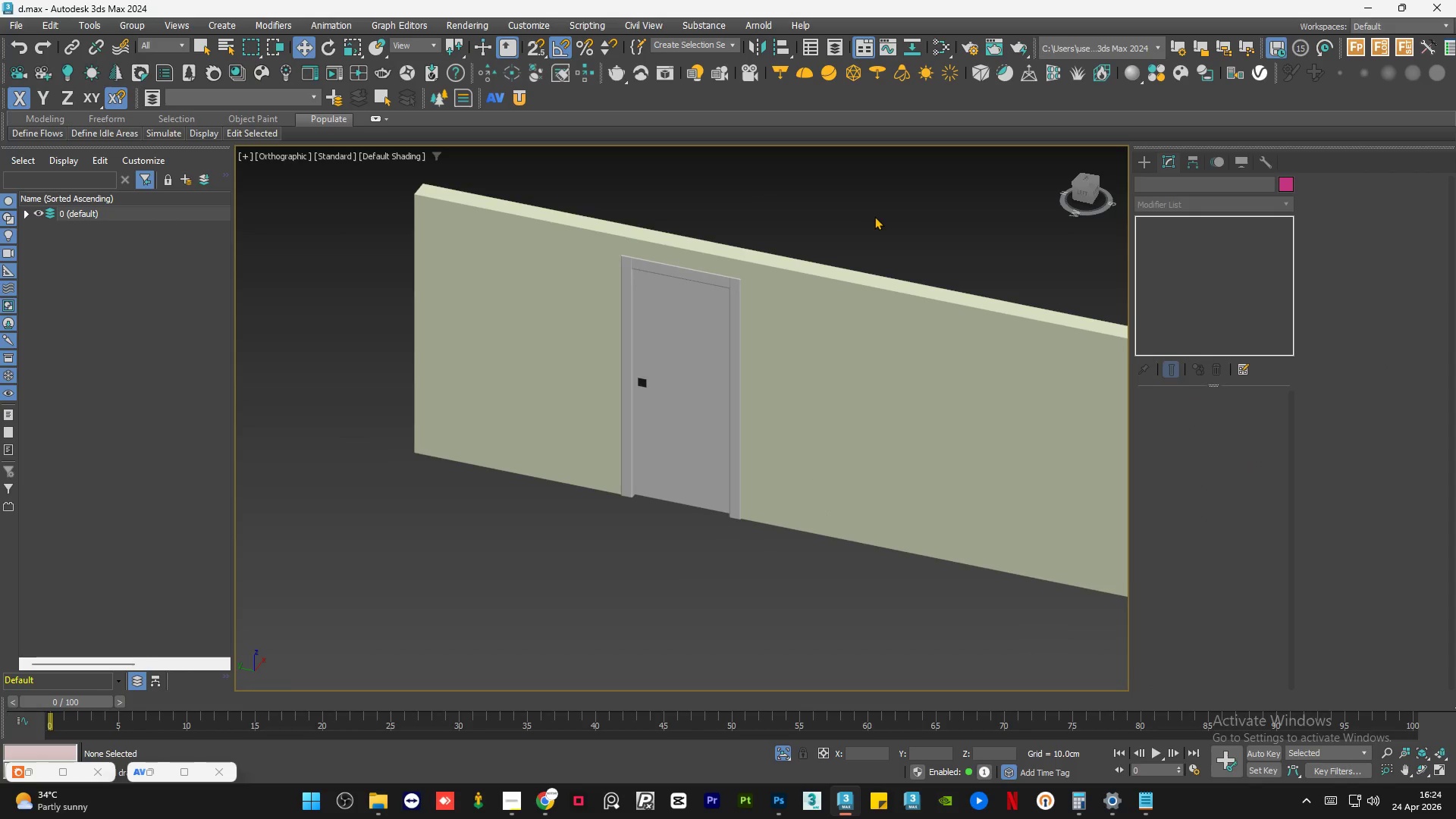 
key(Control+S)
 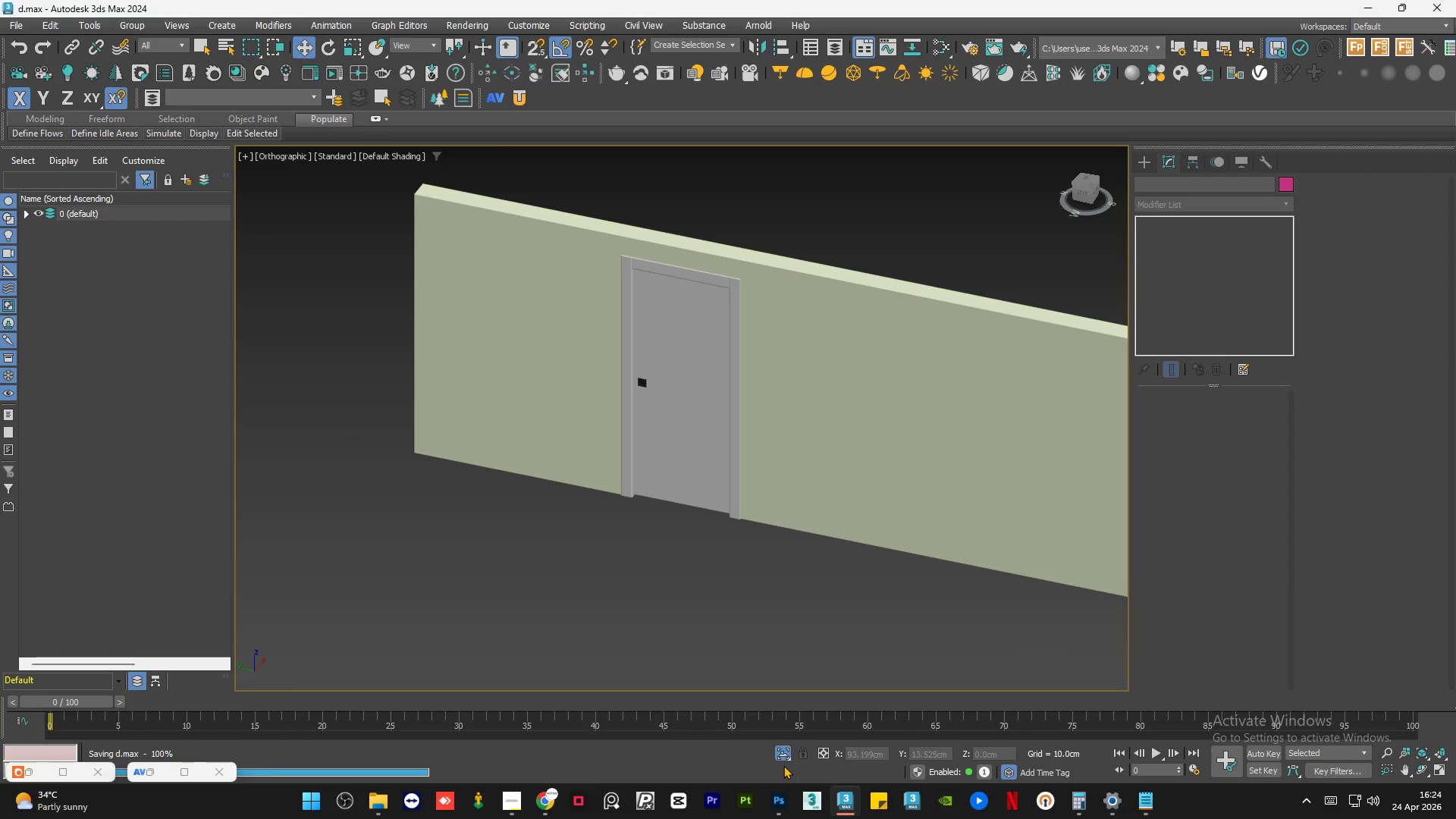 
left_click([782, 756])
 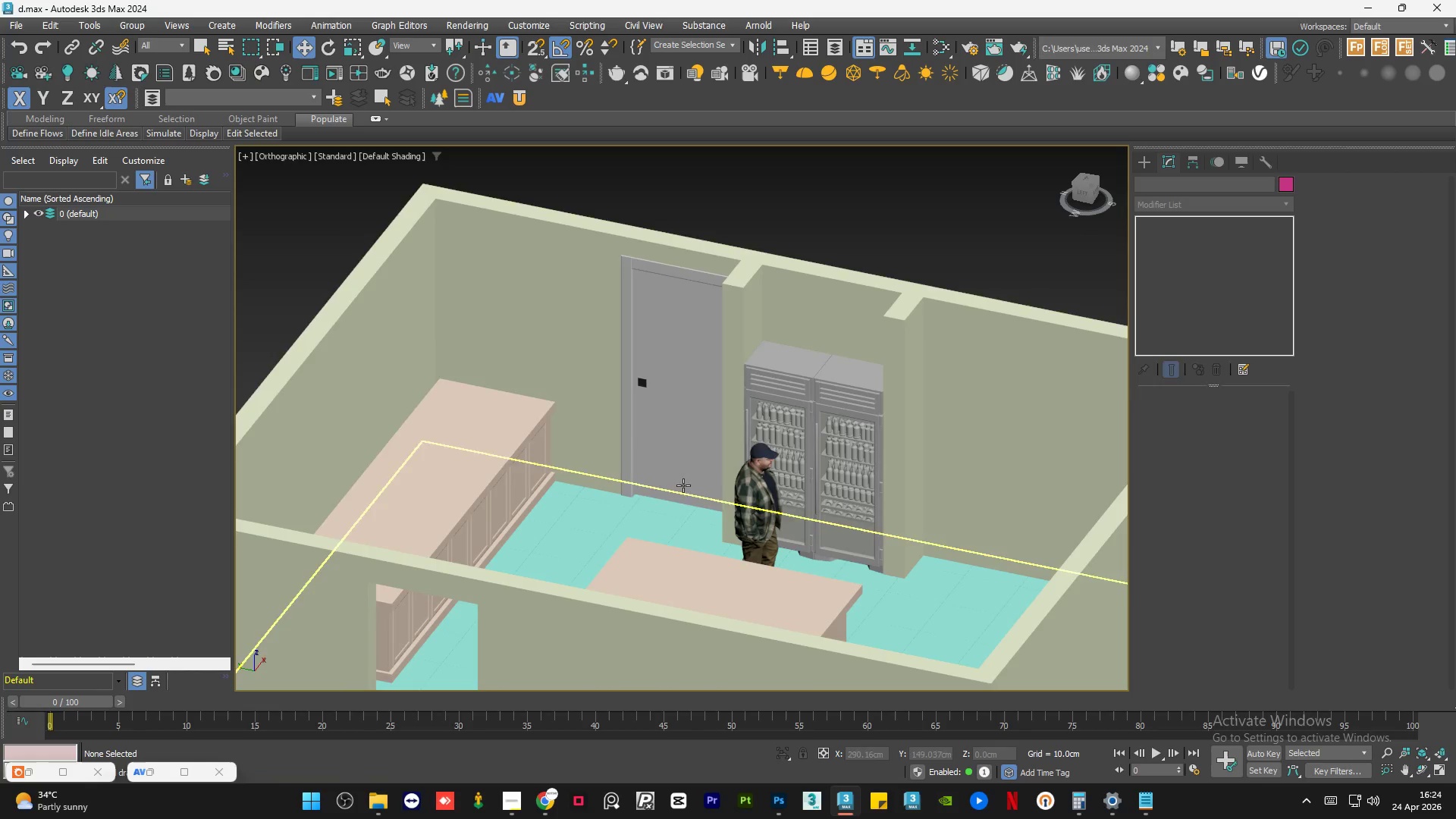 
hold_key(key=AltLeft, duration=0.36)
 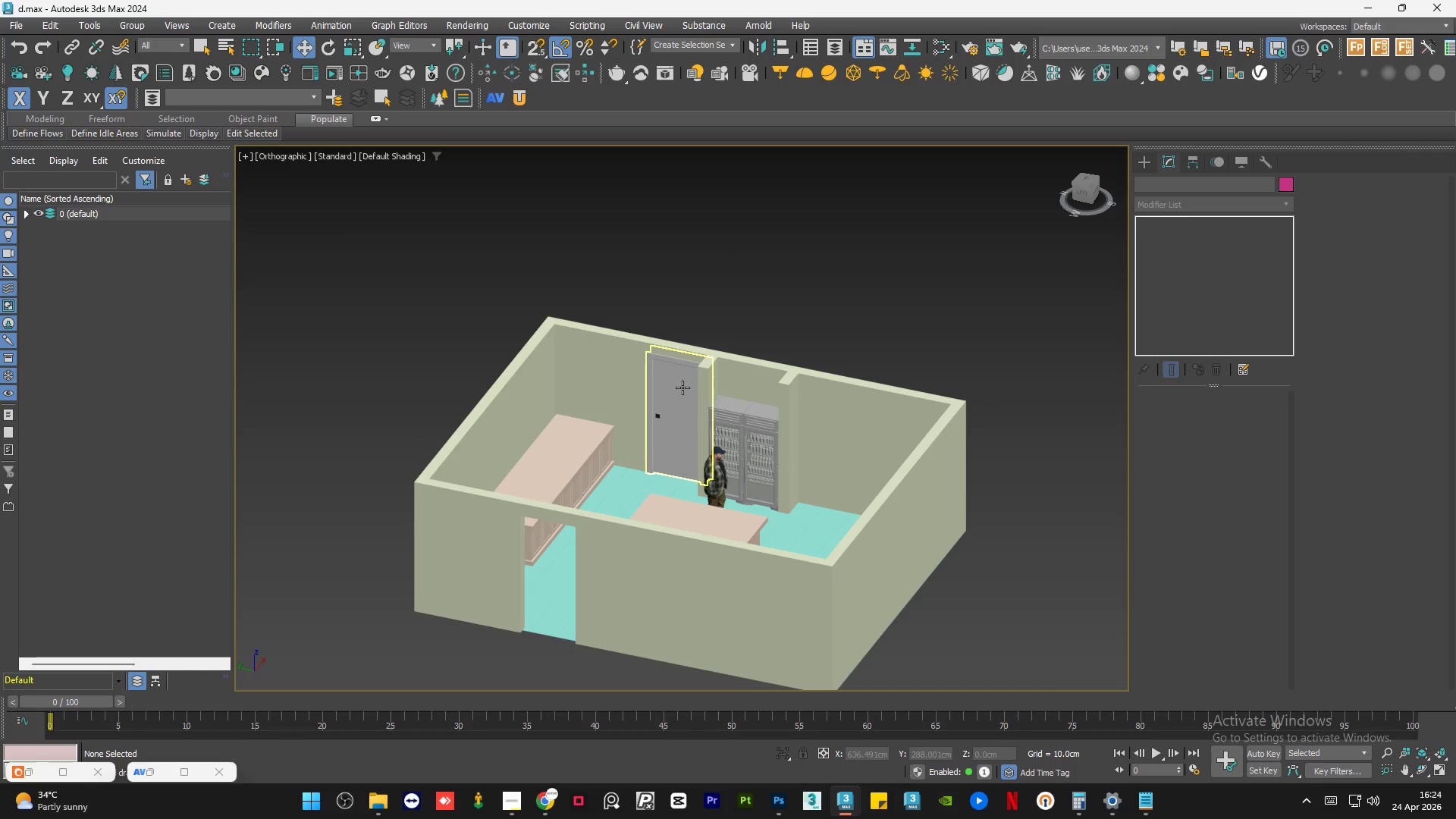 
scroll: coordinate [673, 447], scroll_direction: down, amount: 2.0
 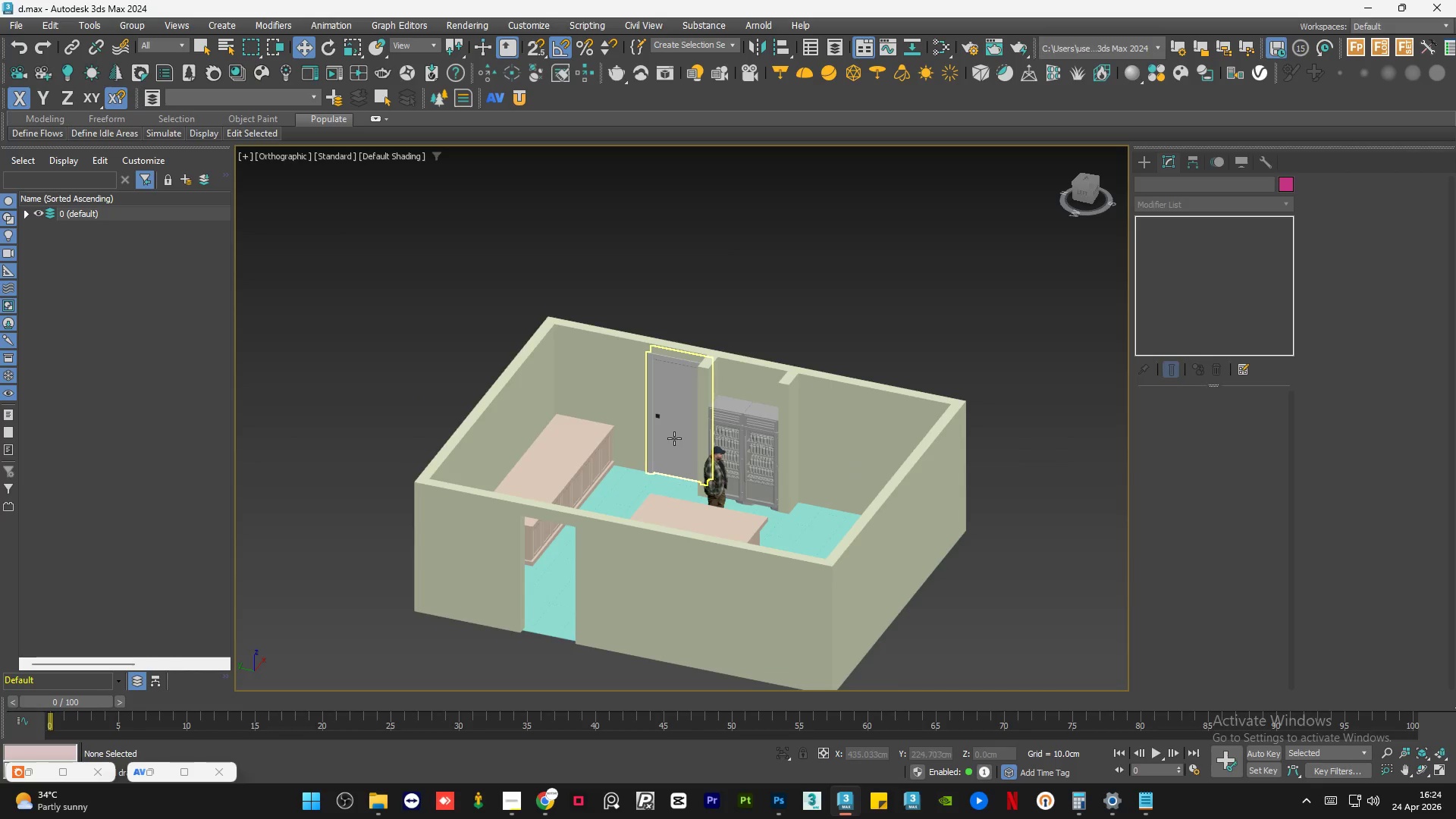 
hold_key(key=AltLeft, duration=0.73)
 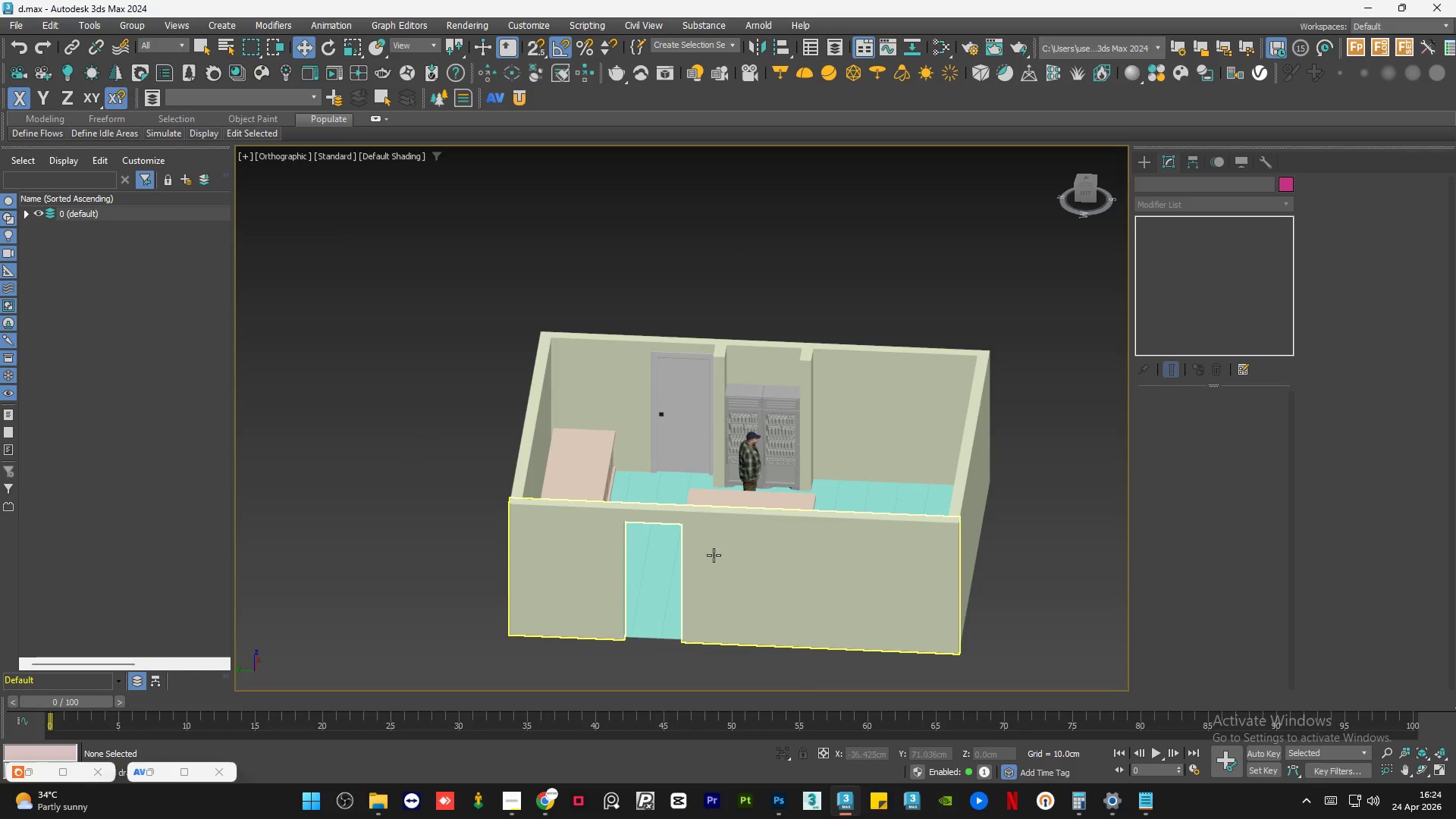 
left_click([714, 555])
 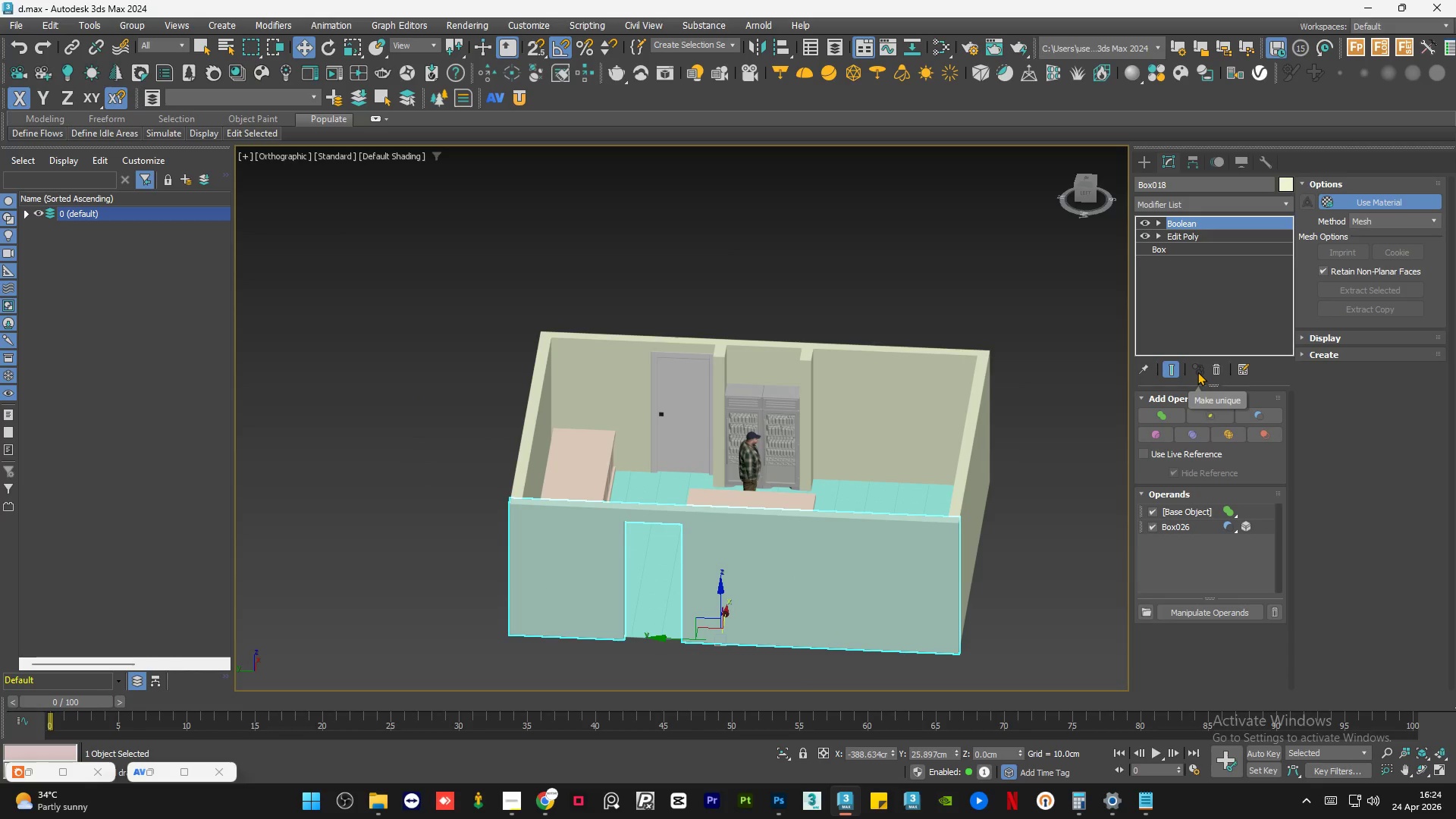 
wait(6.81)
 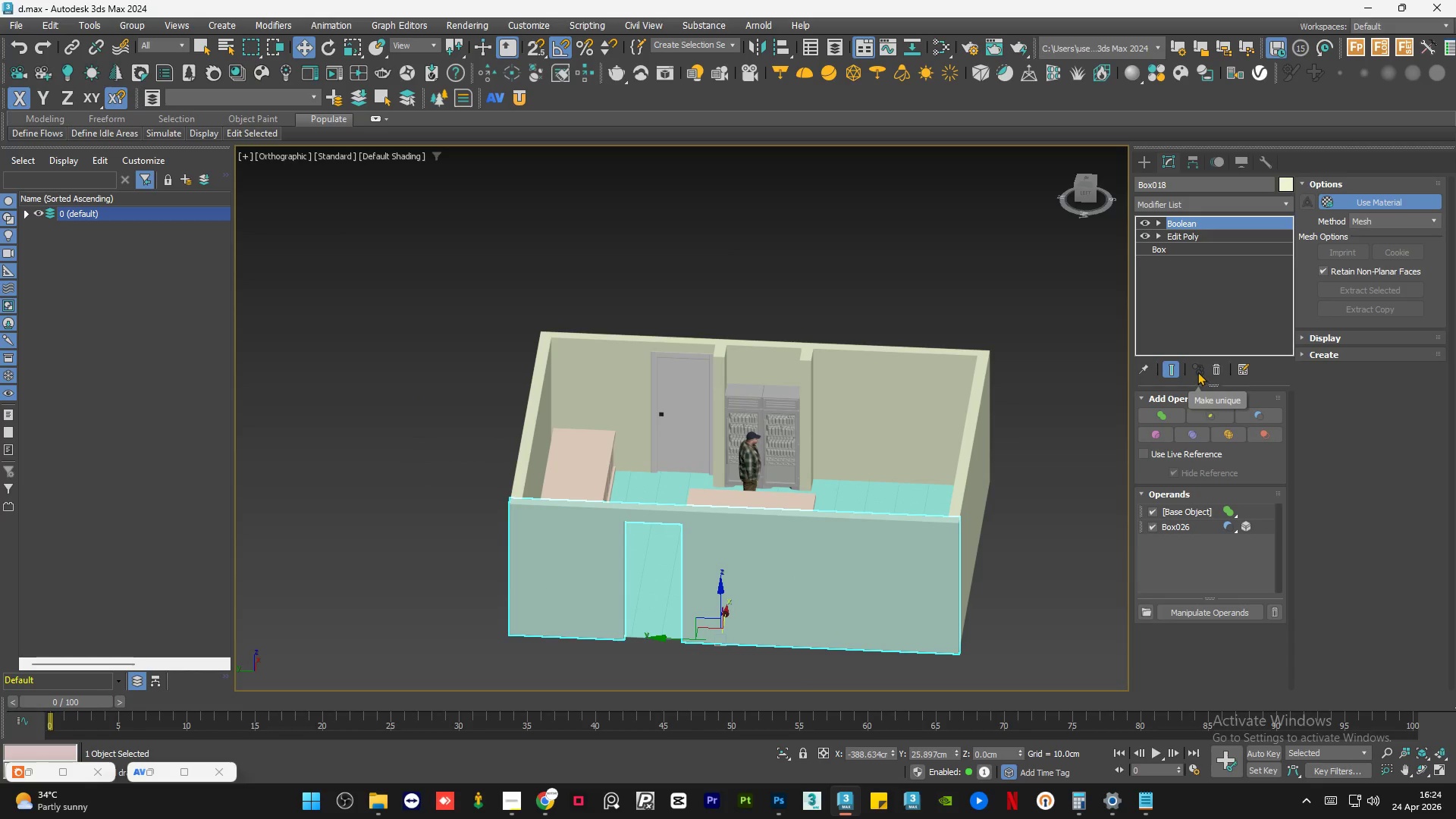 
right_click([1202, 223])
 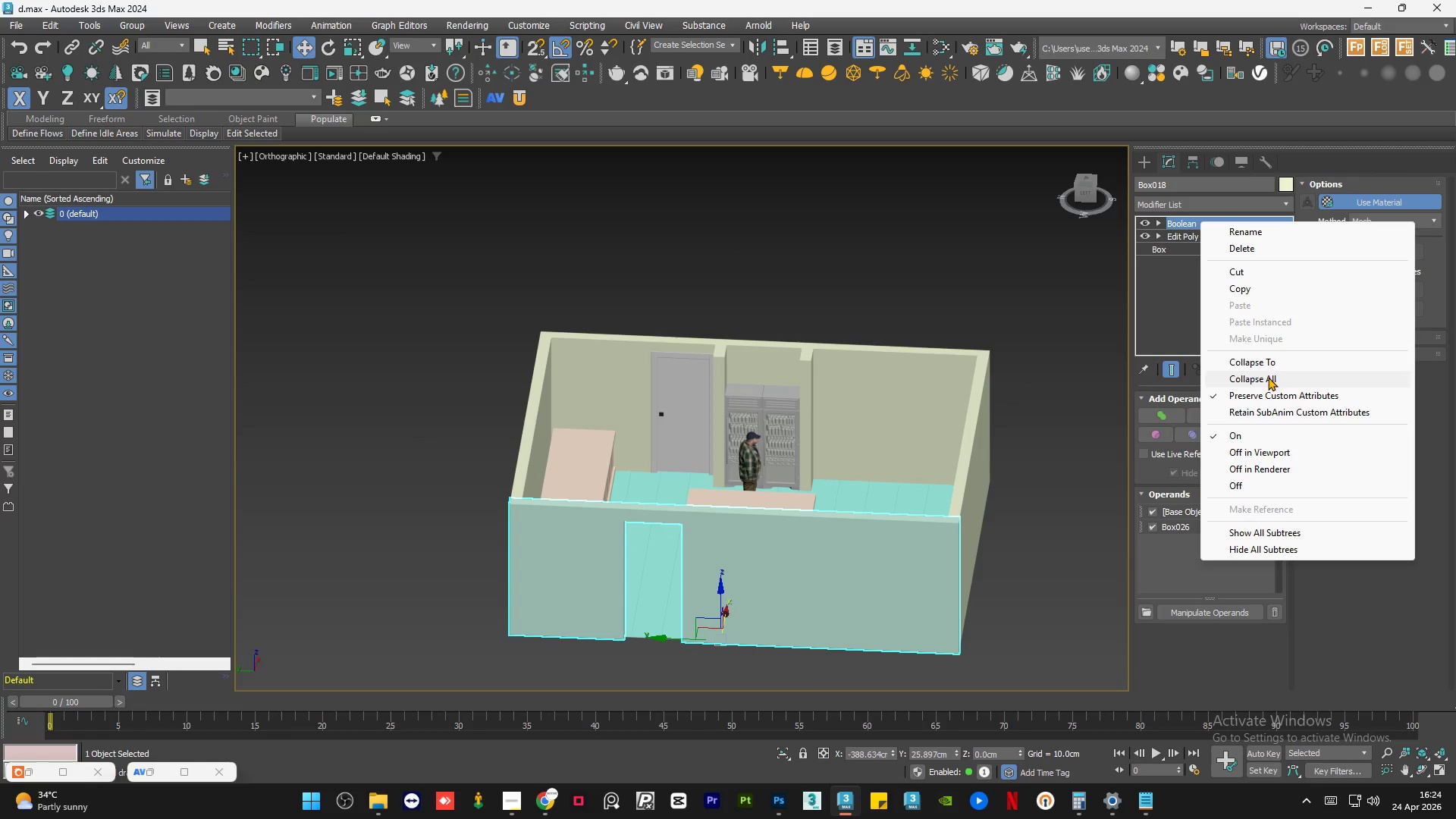 
left_click([1268, 377])
 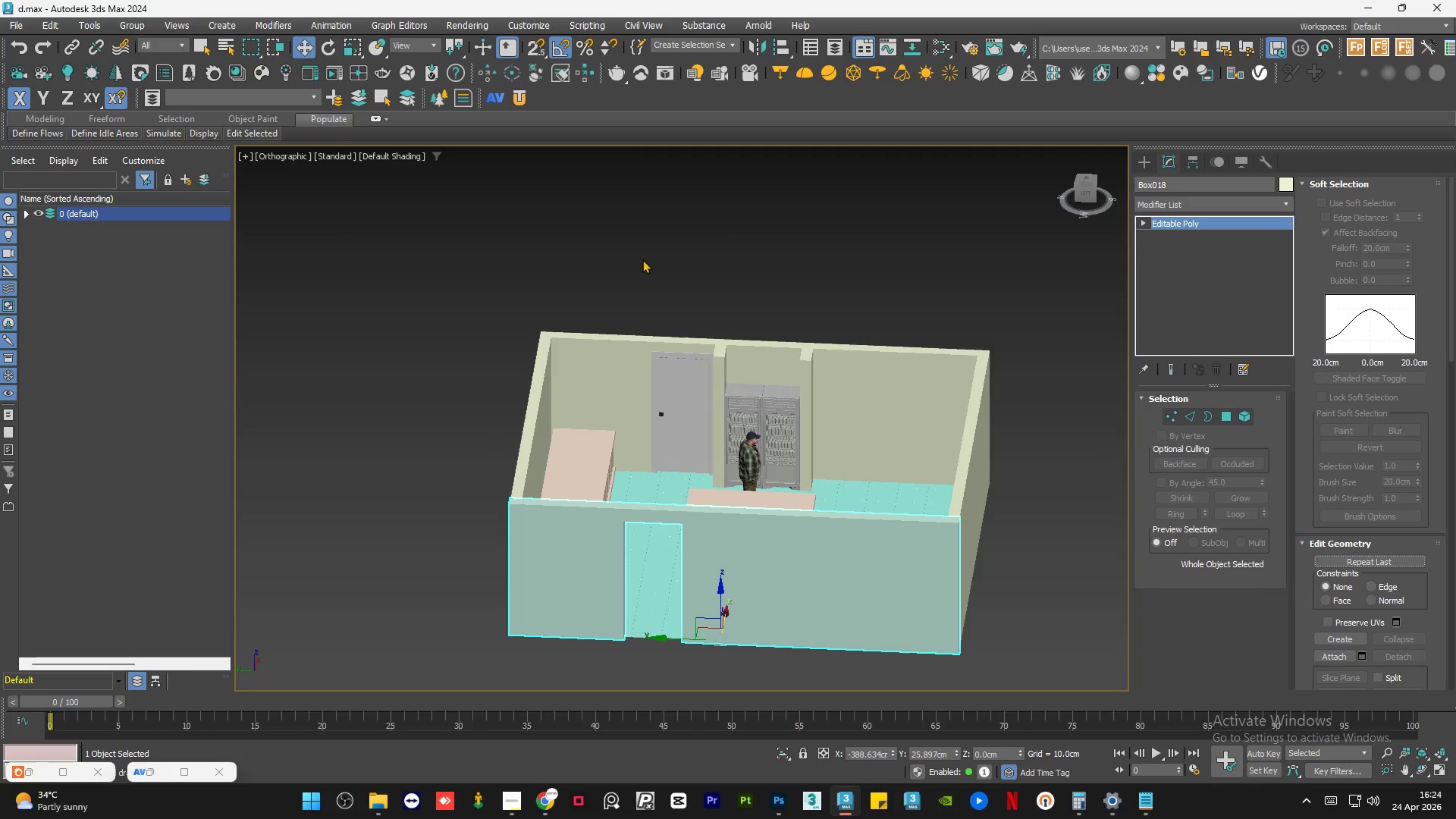 
left_click([642, 259])
 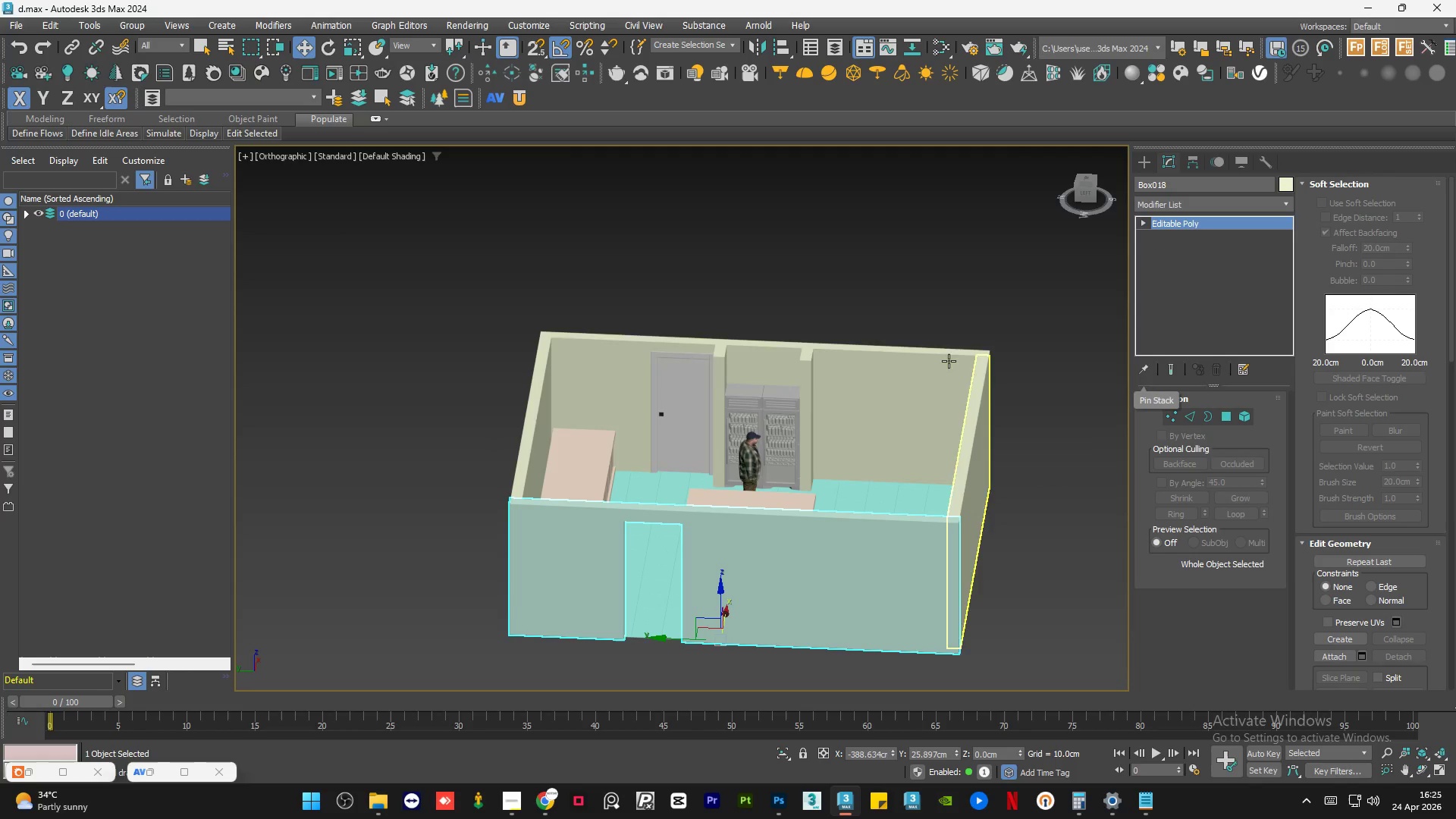 
left_click([877, 370])
 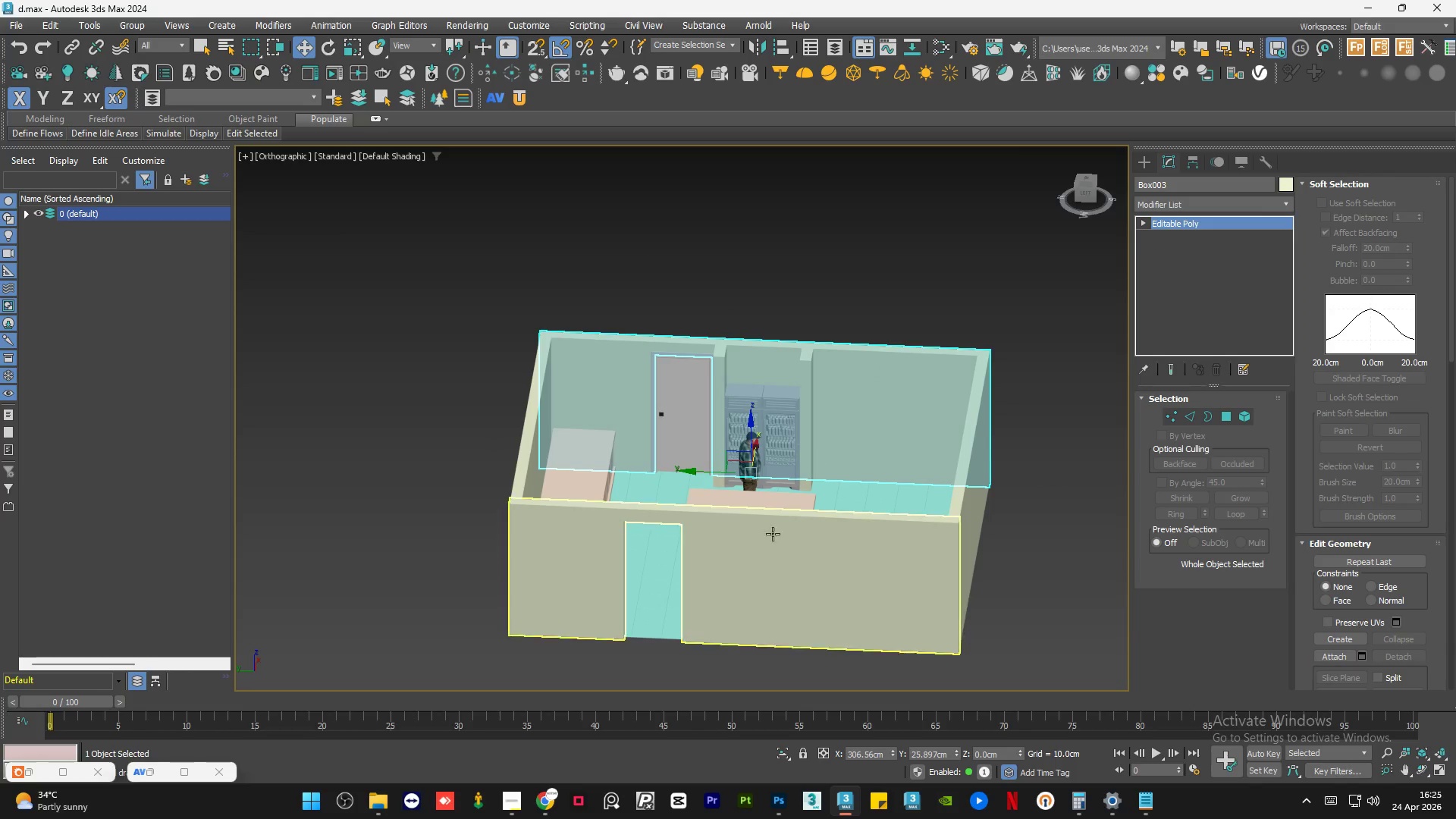 
left_click([748, 573])
 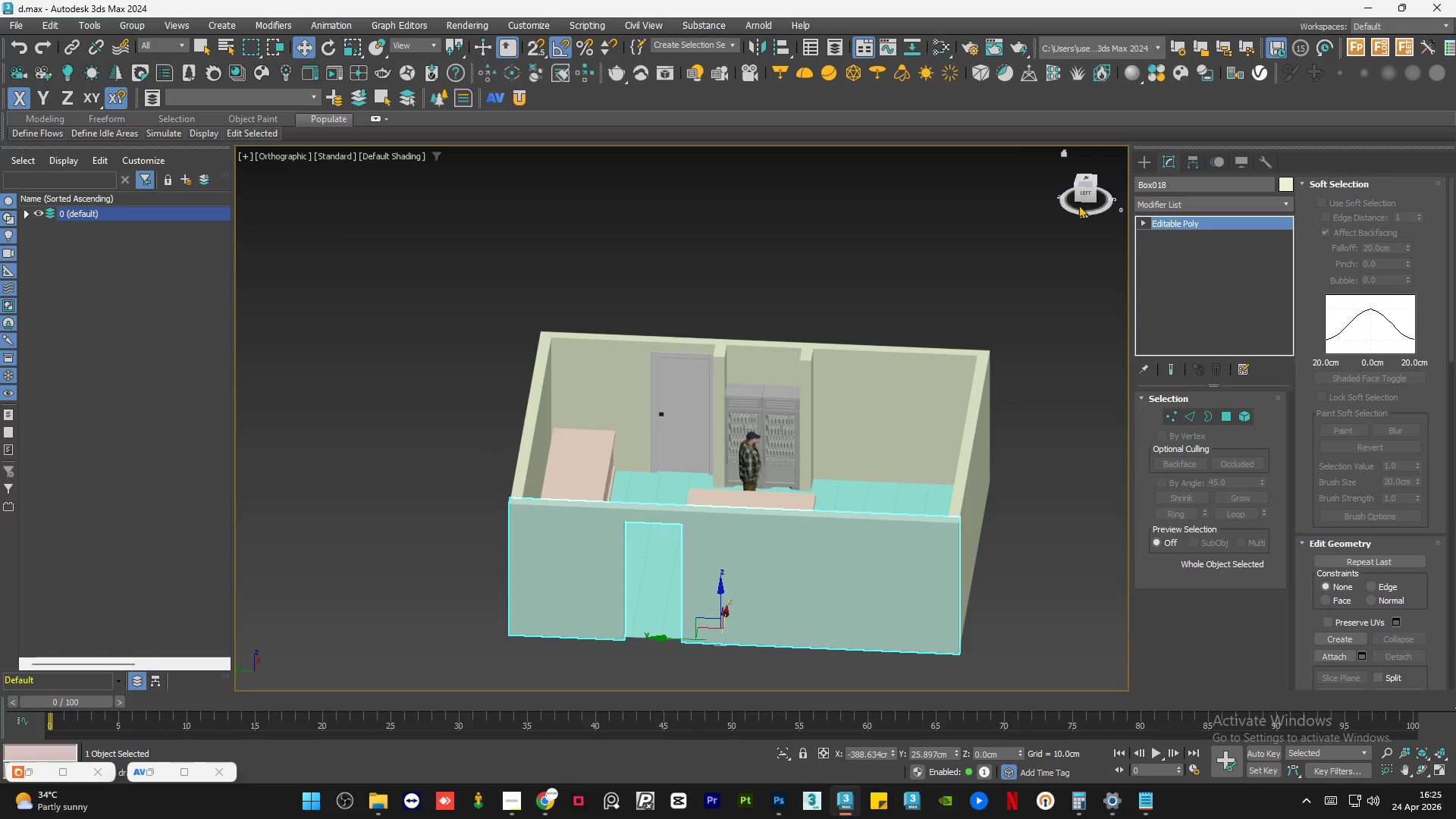 
left_click([1084, 192])
 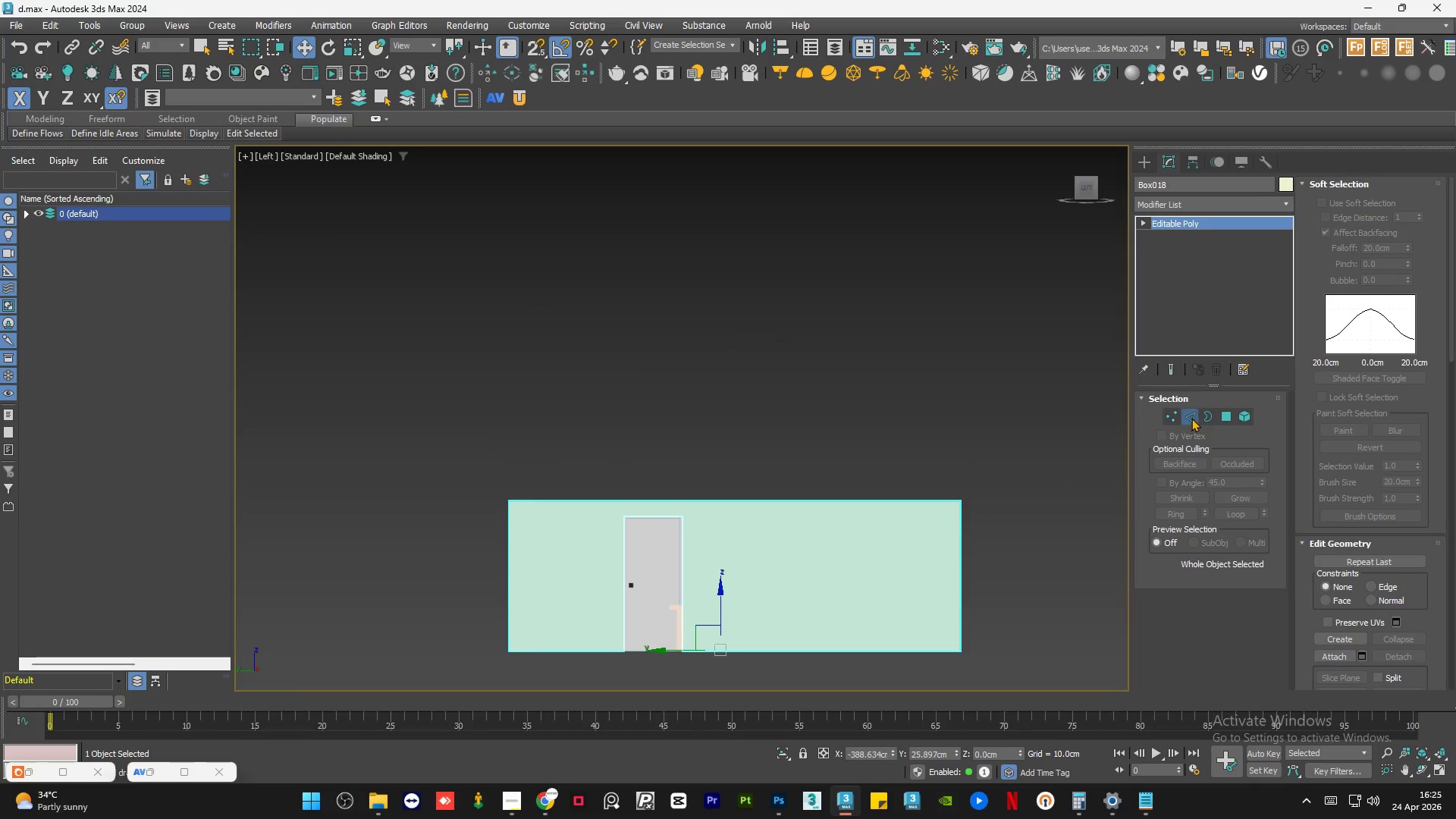 
left_click_drag(start_coordinate=[855, 416], to_coordinate=[805, 715])
 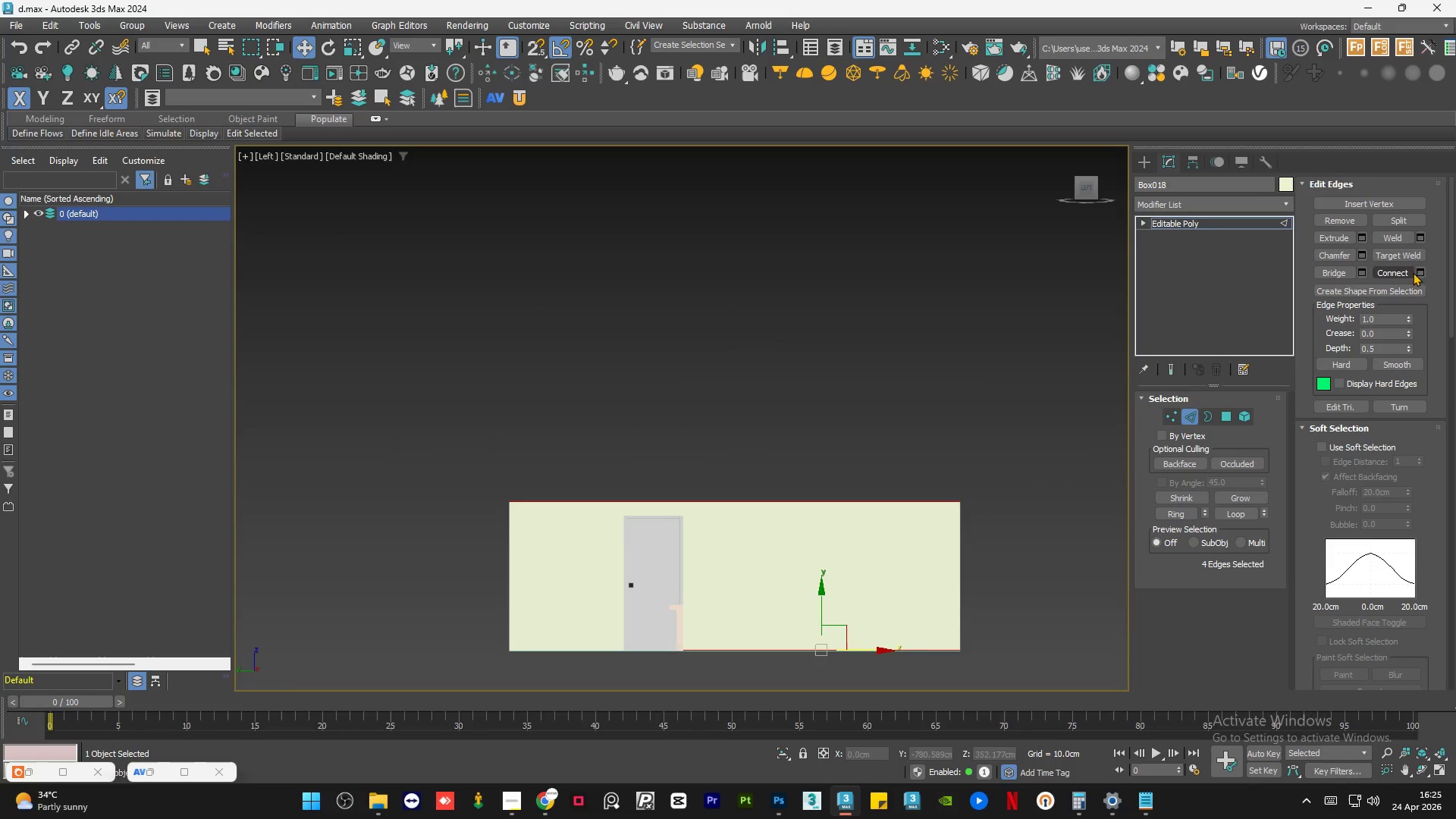 
left_click([1423, 268])
 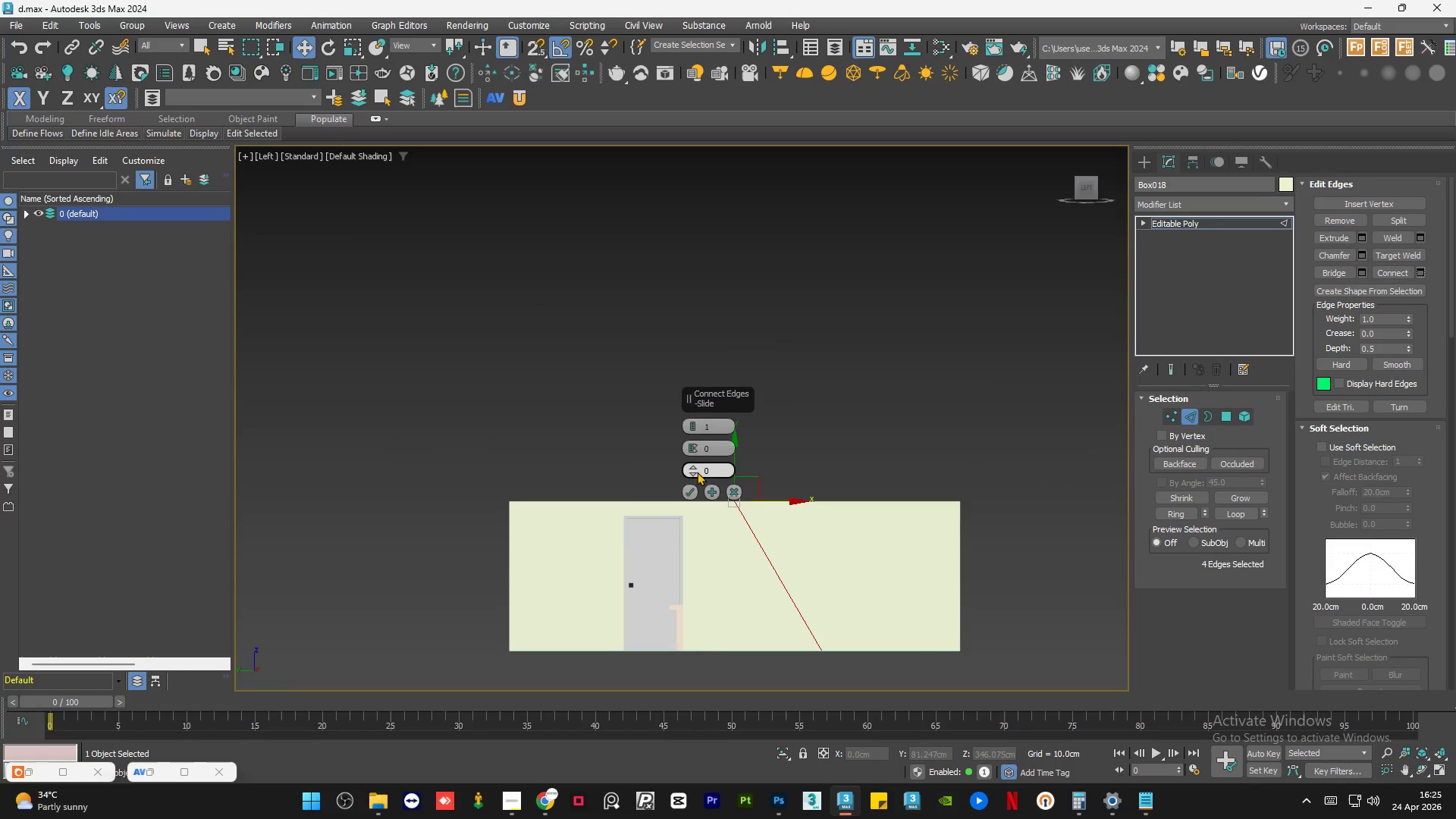 
left_click_drag(start_coordinate=[695, 465], to_coordinate=[704, 436])
 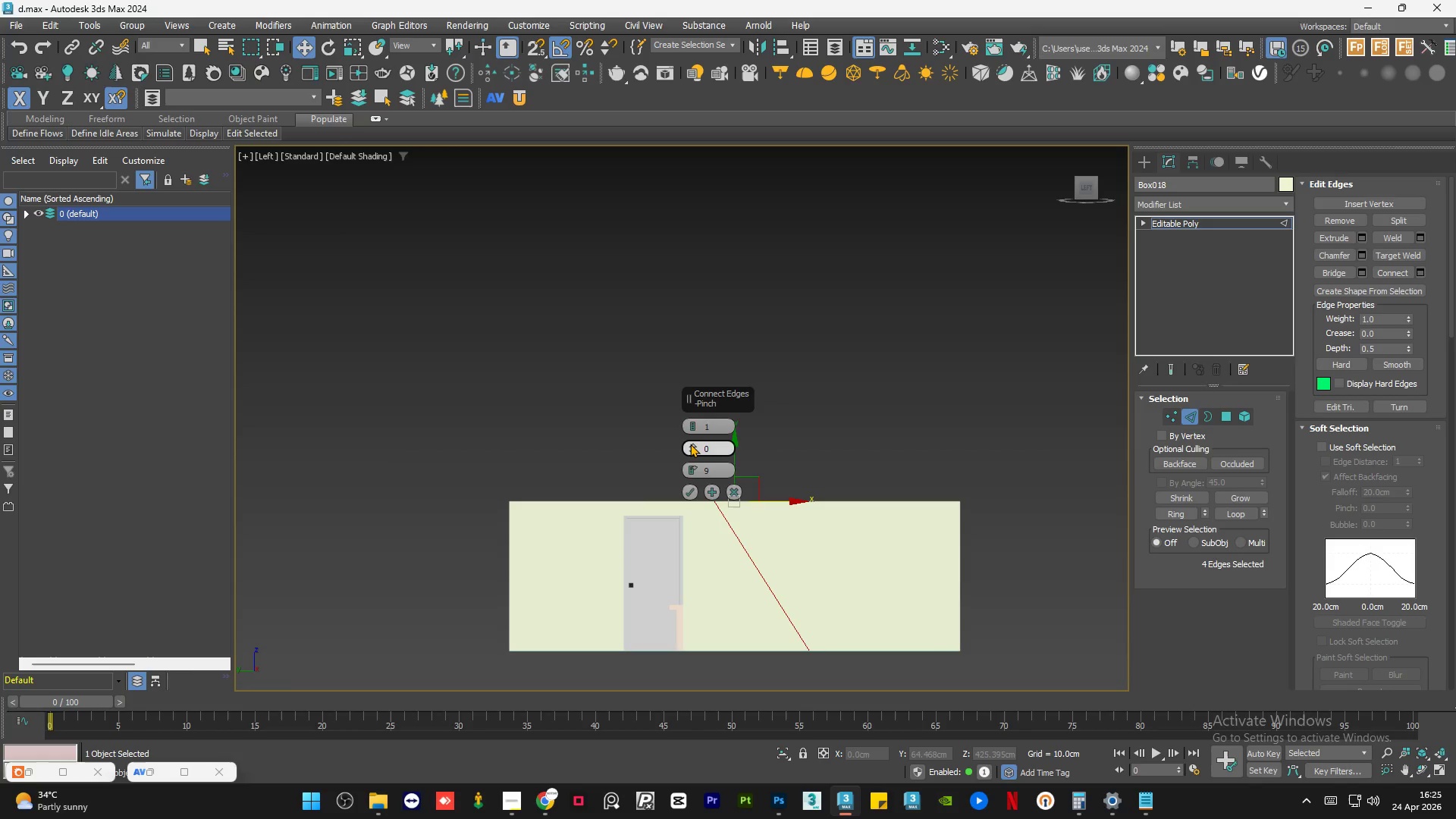 
left_click_drag(start_coordinate=[691, 443], to_coordinate=[716, 340])
 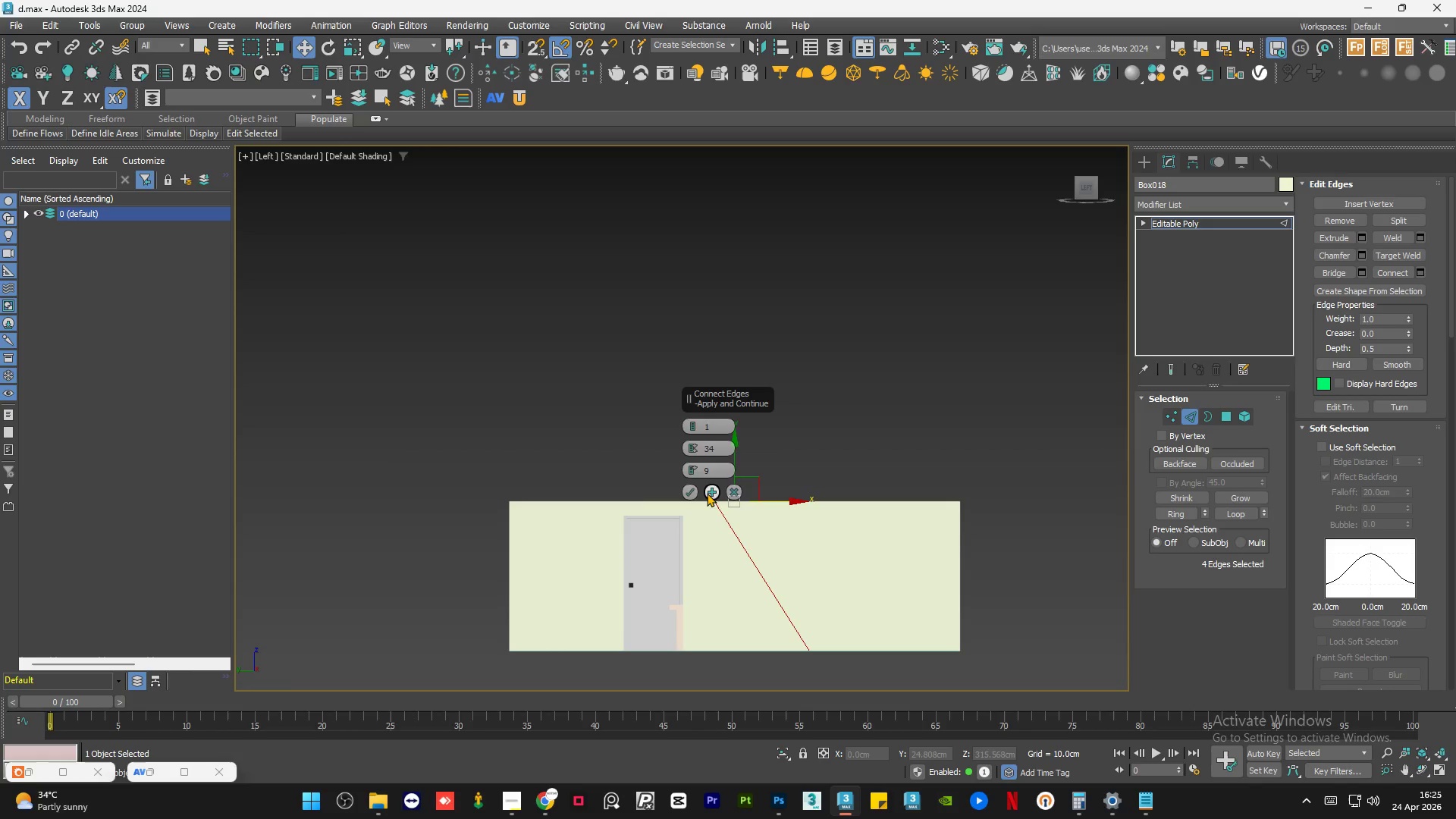 
left_click([692, 489])
 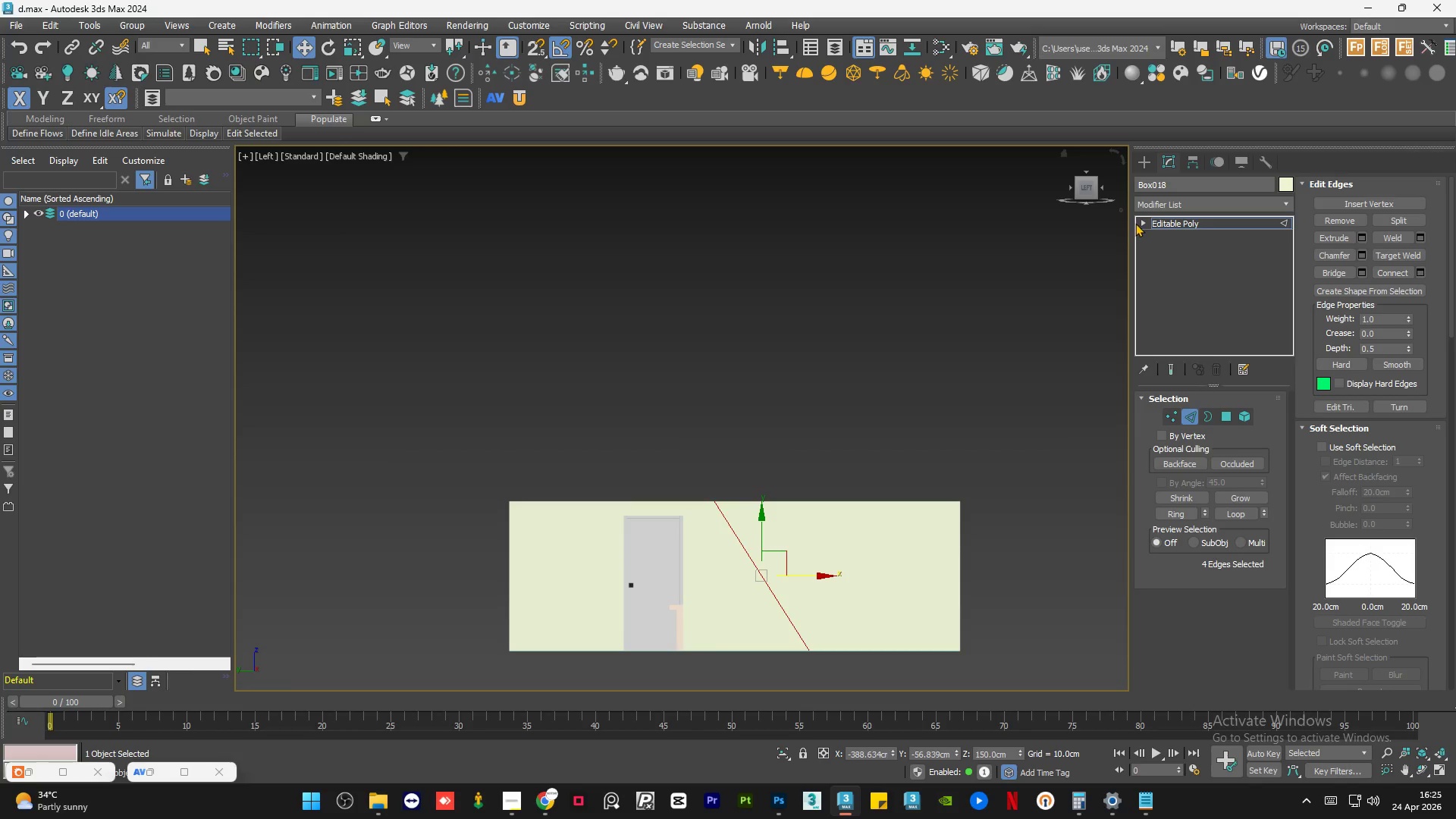 
left_click([1141, 224])
 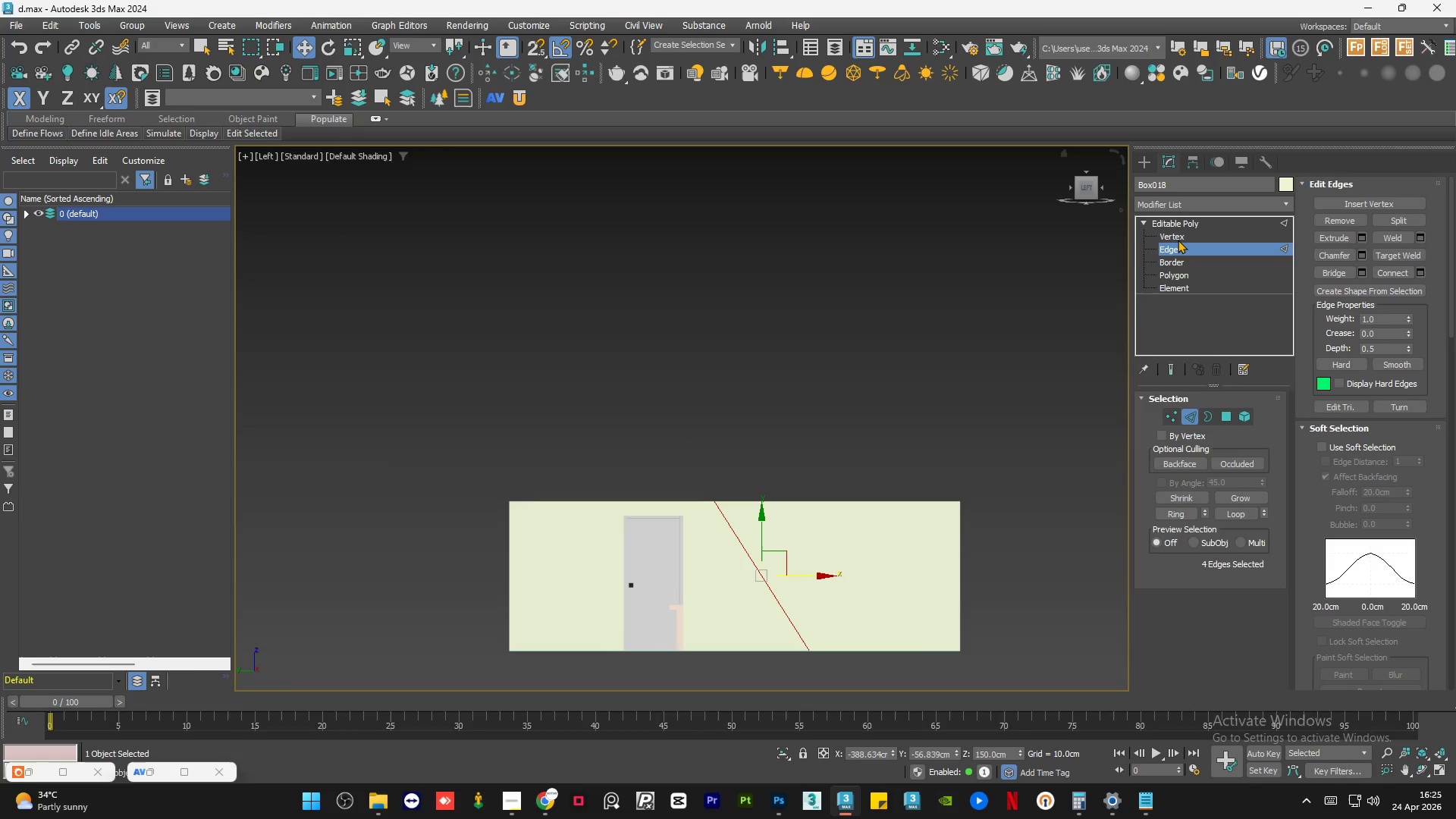 
left_click([1178, 239])
 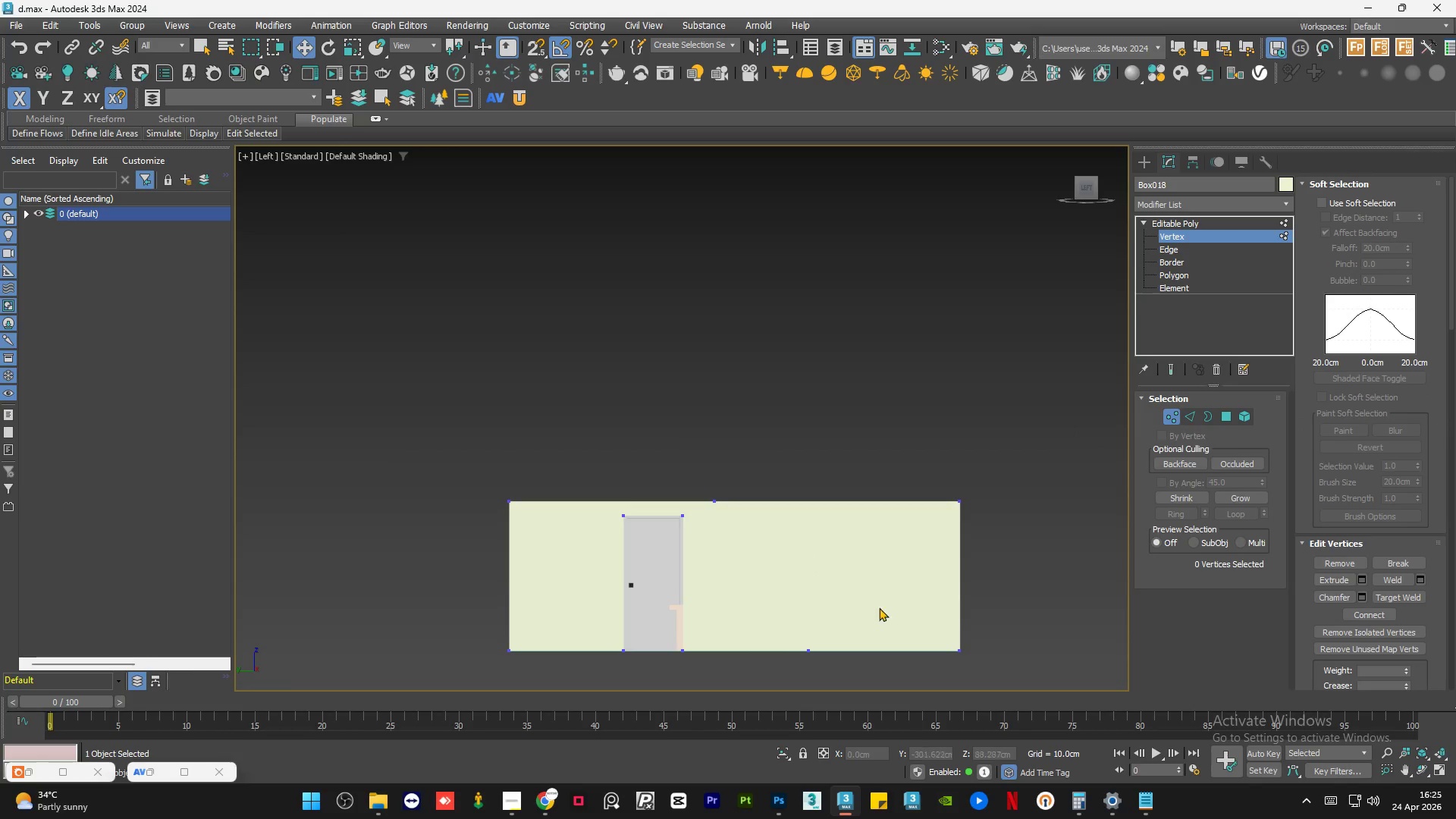 
left_click_drag(start_coordinate=[860, 610], to_coordinate=[773, 682])
 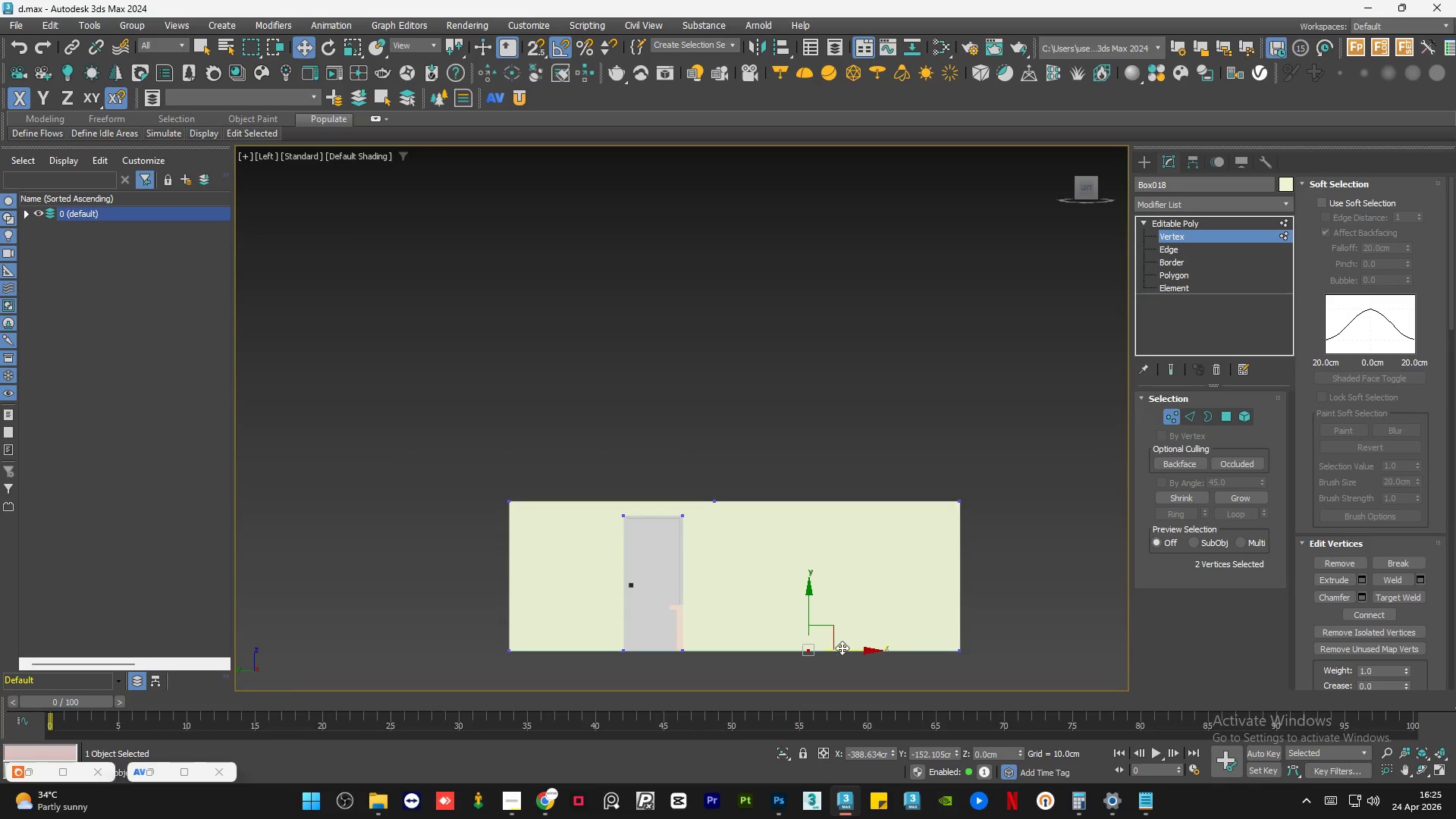 
key(S)
 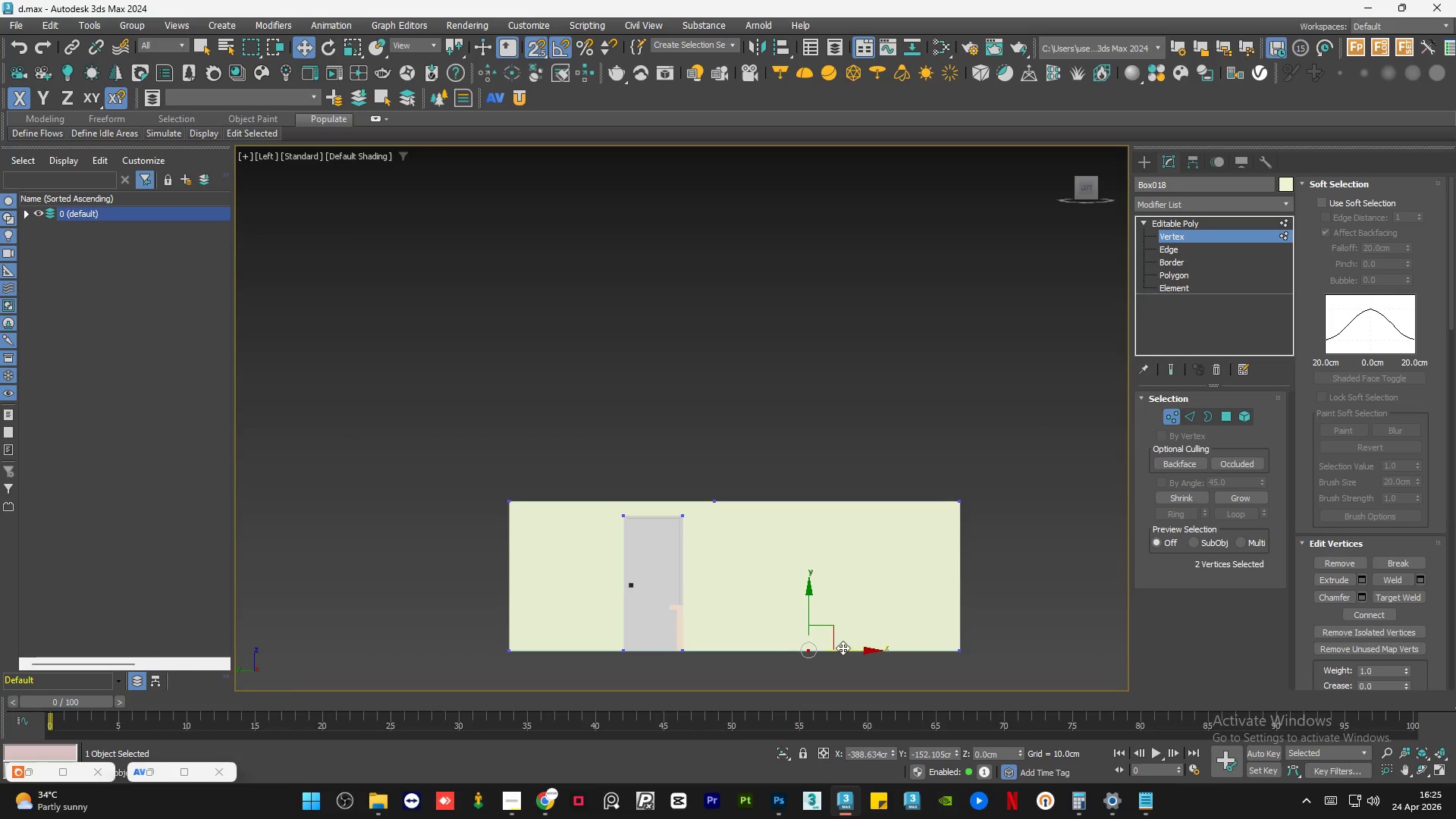 
left_click_drag(start_coordinate=[843, 648], to_coordinate=[713, 497])
 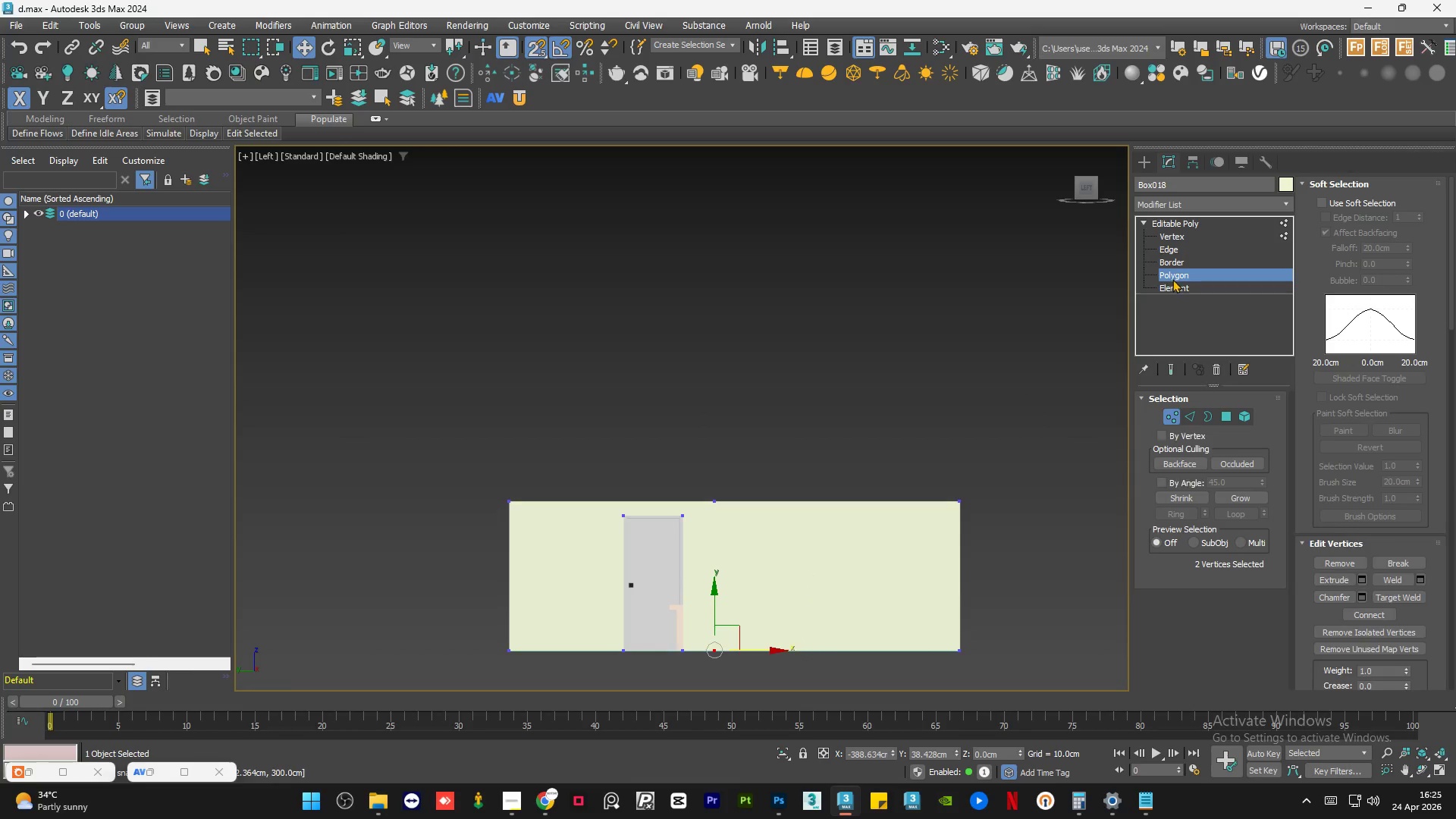 
left_click_drag(start_coordinate=[420, 402], to_coordinate=[691, 661])
 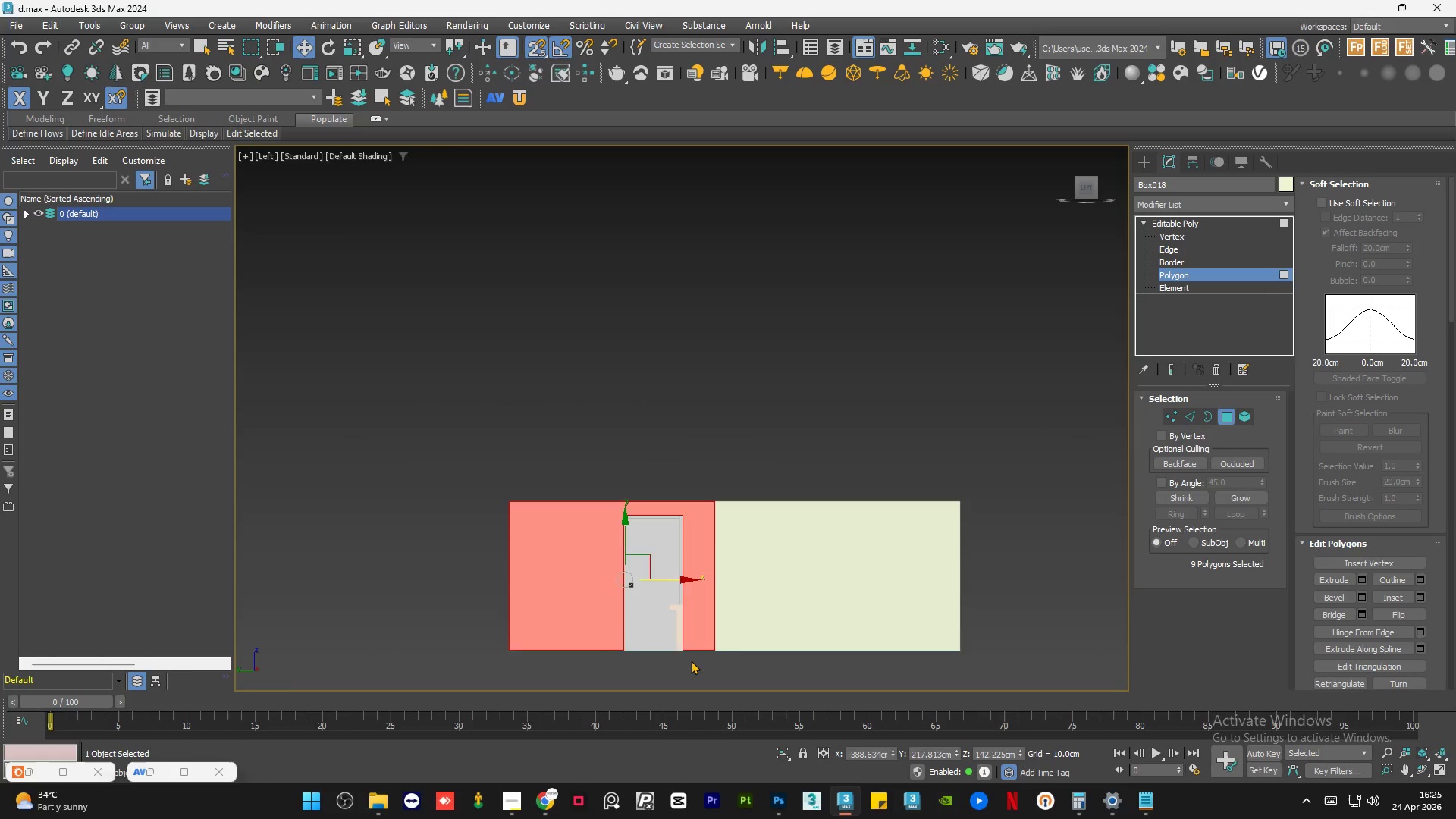 
key(Delete)
 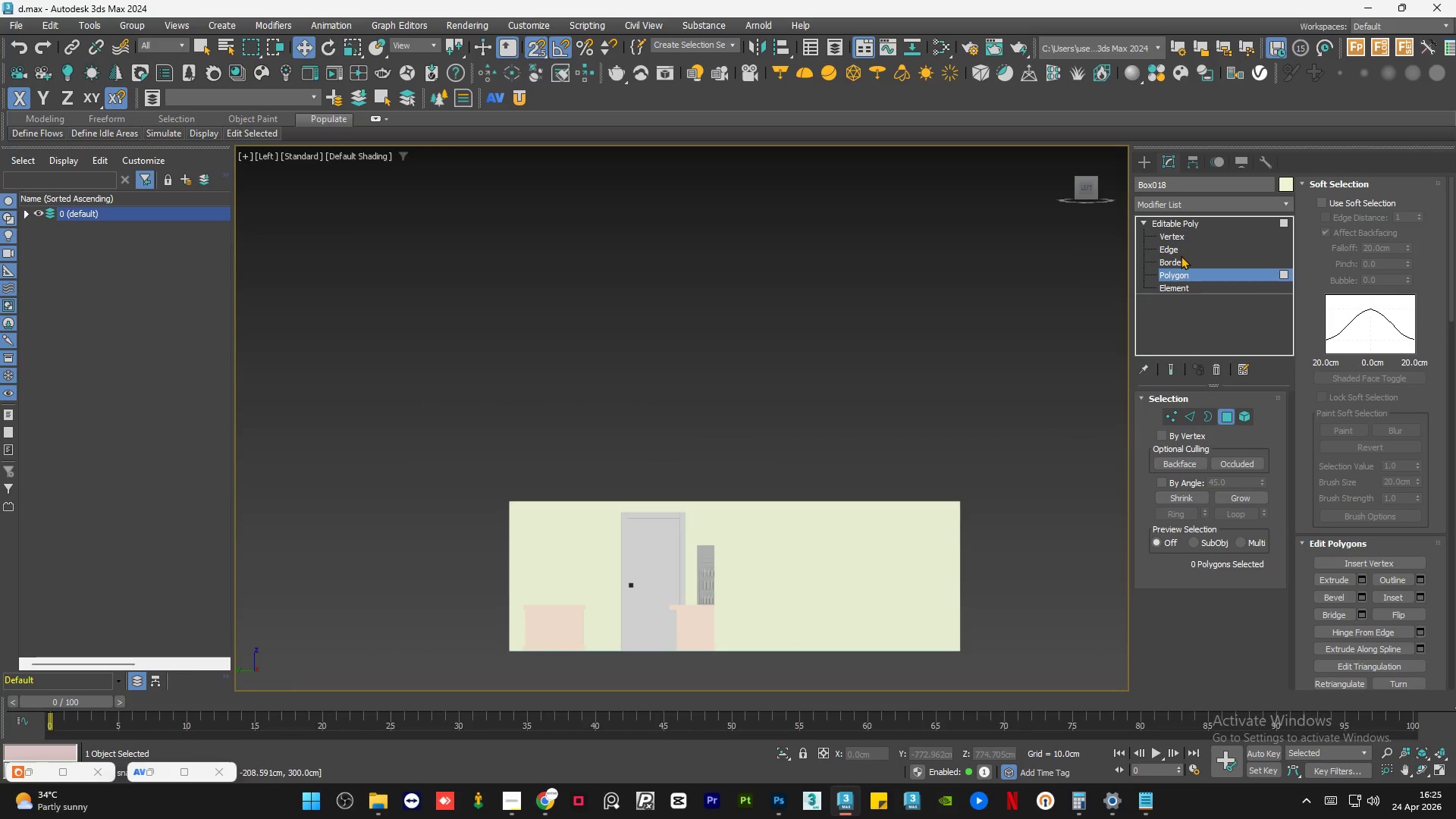 
left_click([1180, 259])
 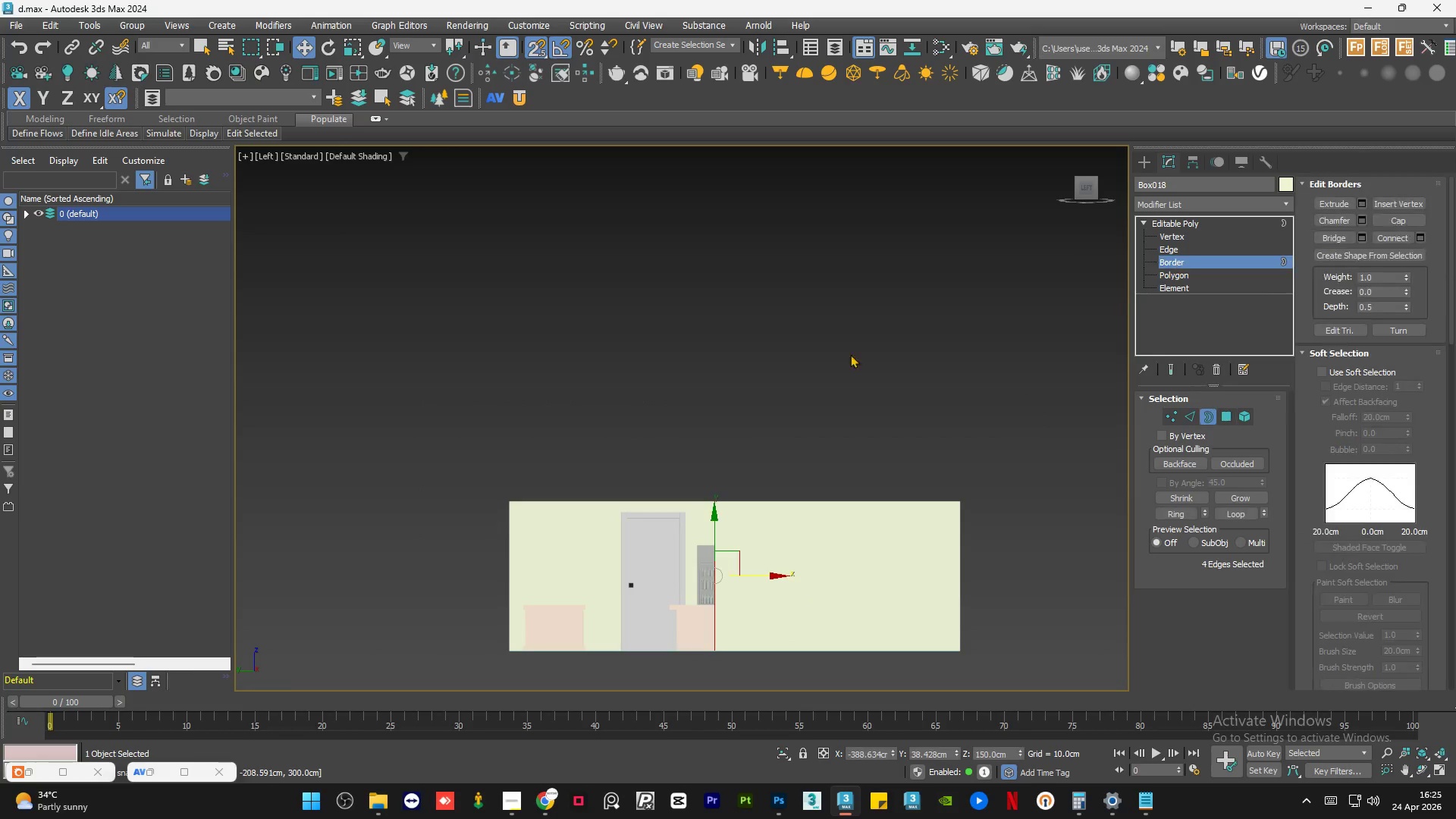 
hold_key(key=AltLeft, duration=0.72)
 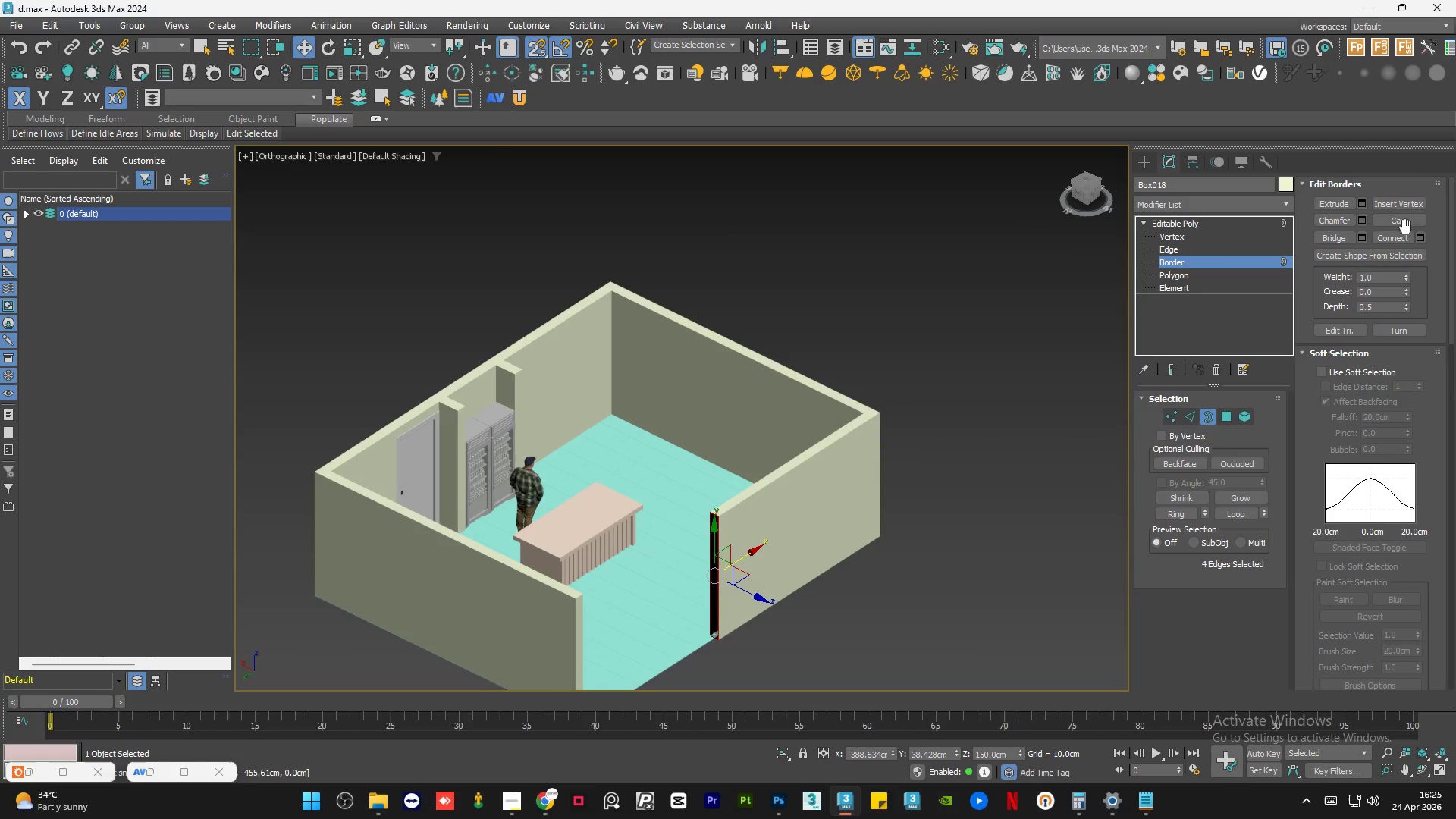 
left_click([1405, 219])
 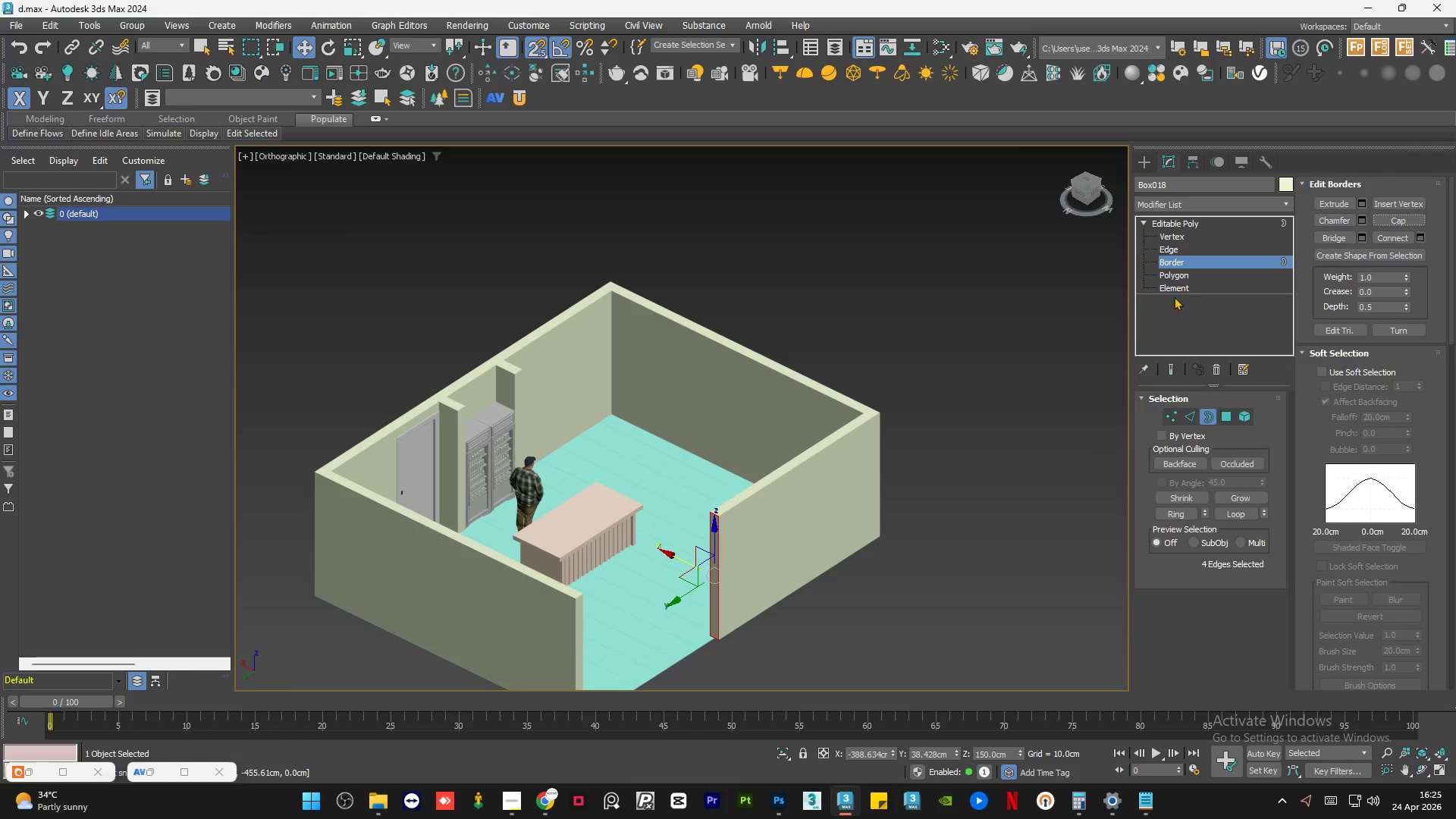 
left_click([1180, 231])
 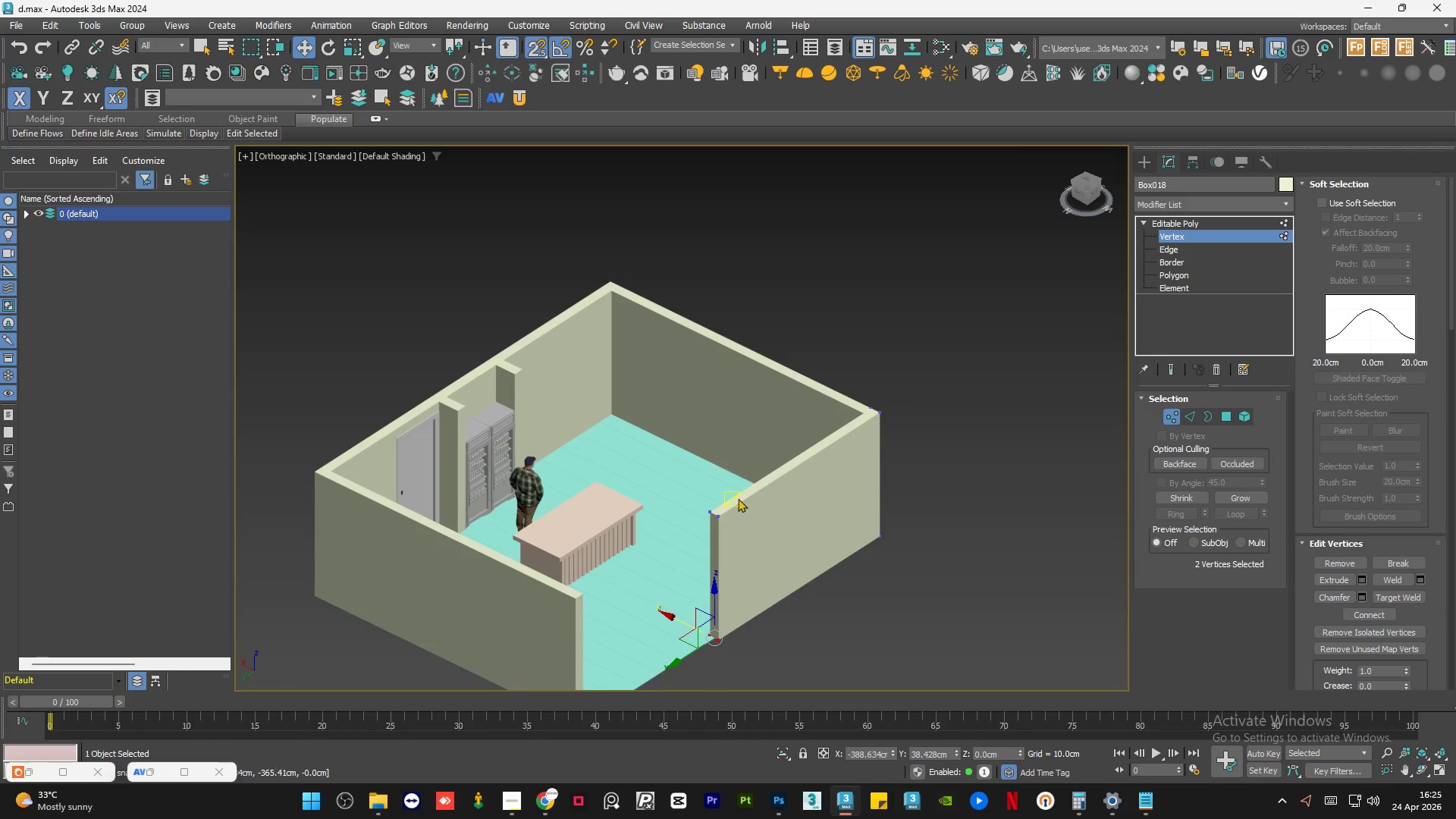 
hold_key(key=AltLeft, duration=0.72)
 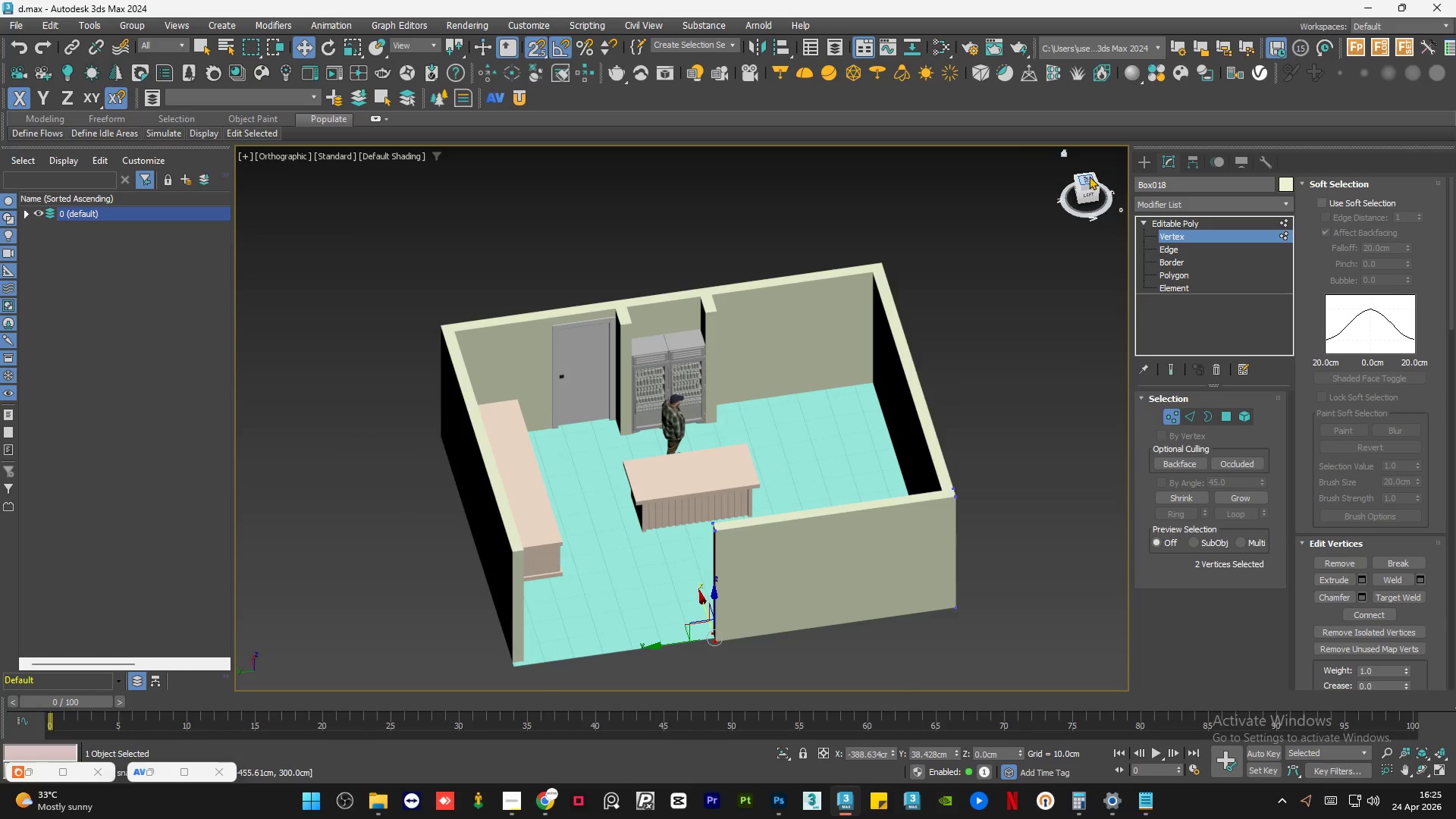 
left_click([1088, 177])
 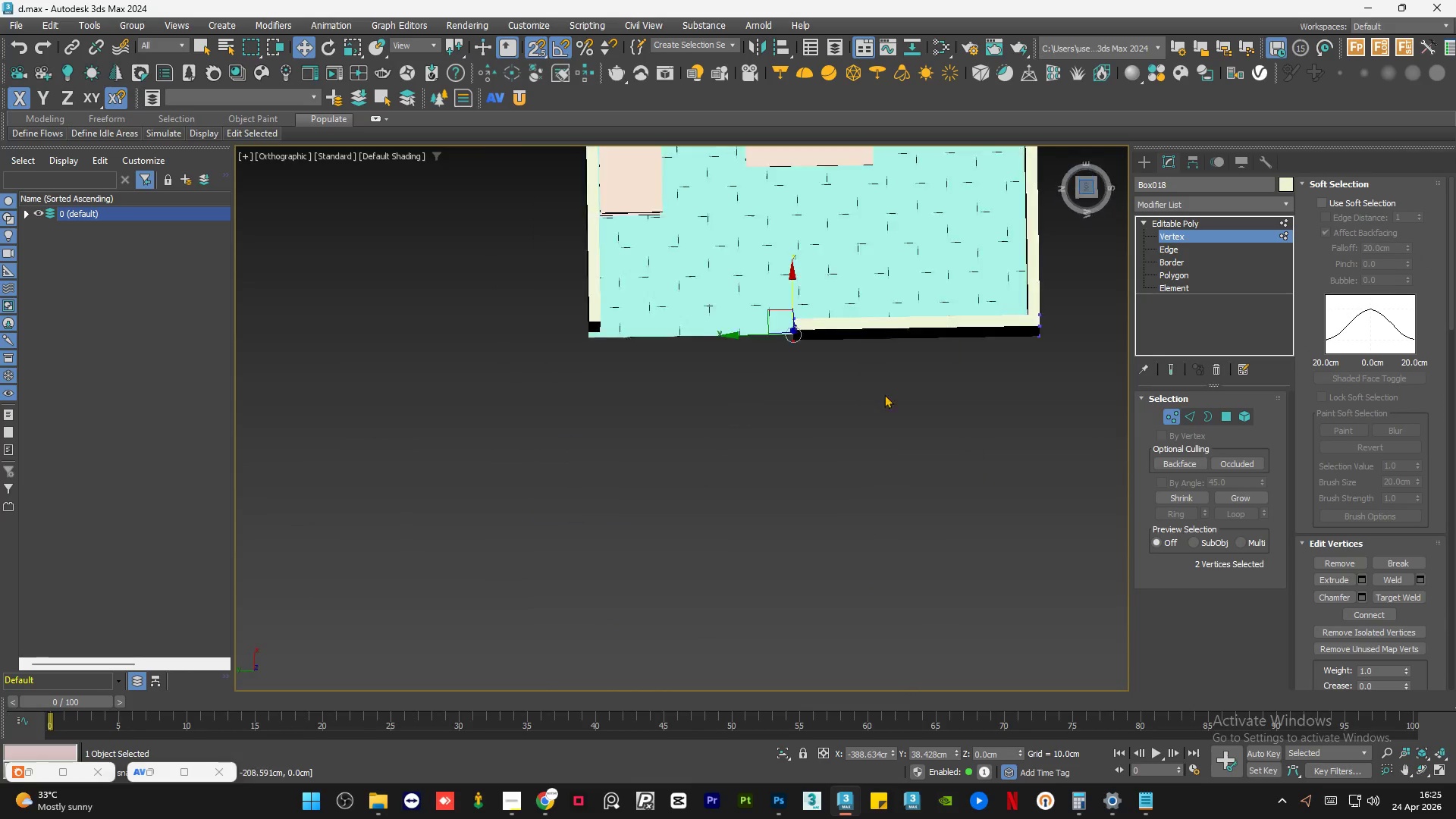 
left_click_drag(start_coordinate=[846, 311], to_coordinate=[730, 440])
 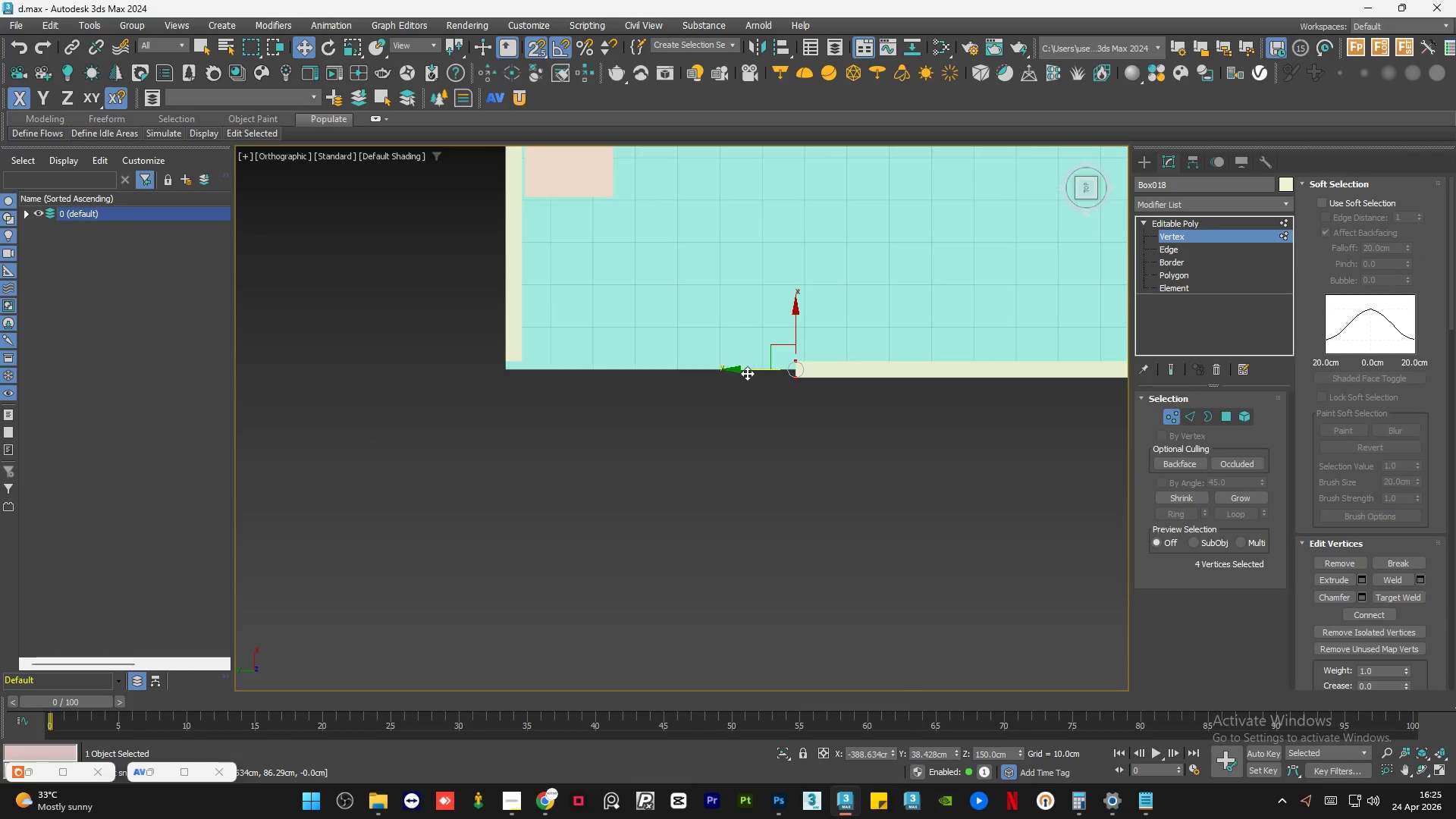 
scroll: coordinate [839, 335], scroll_direction: up, amount: 1.0
 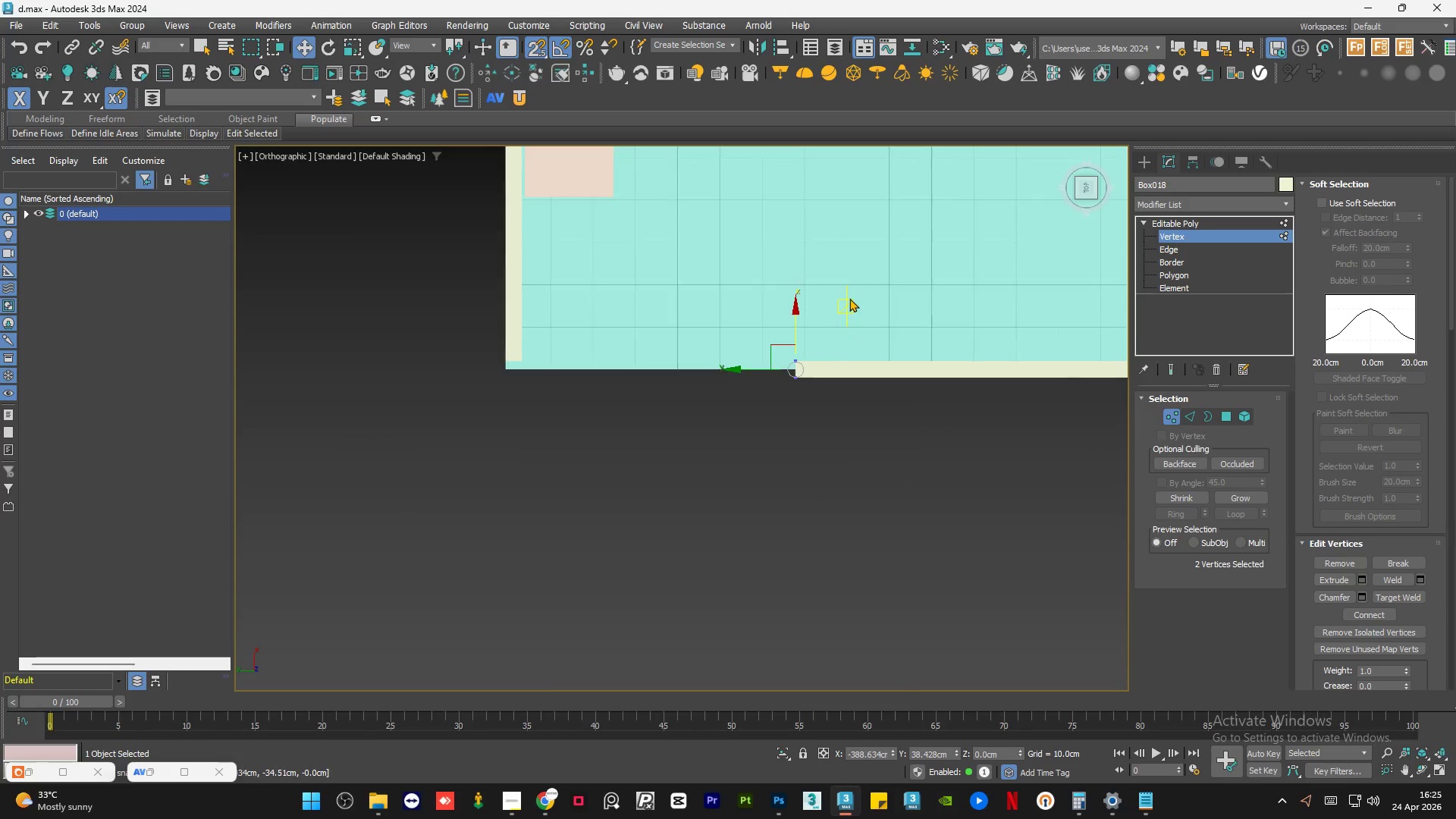 
left_click_drag(start_coordinate=[747, 373], to_coordinate=[485, 431])
 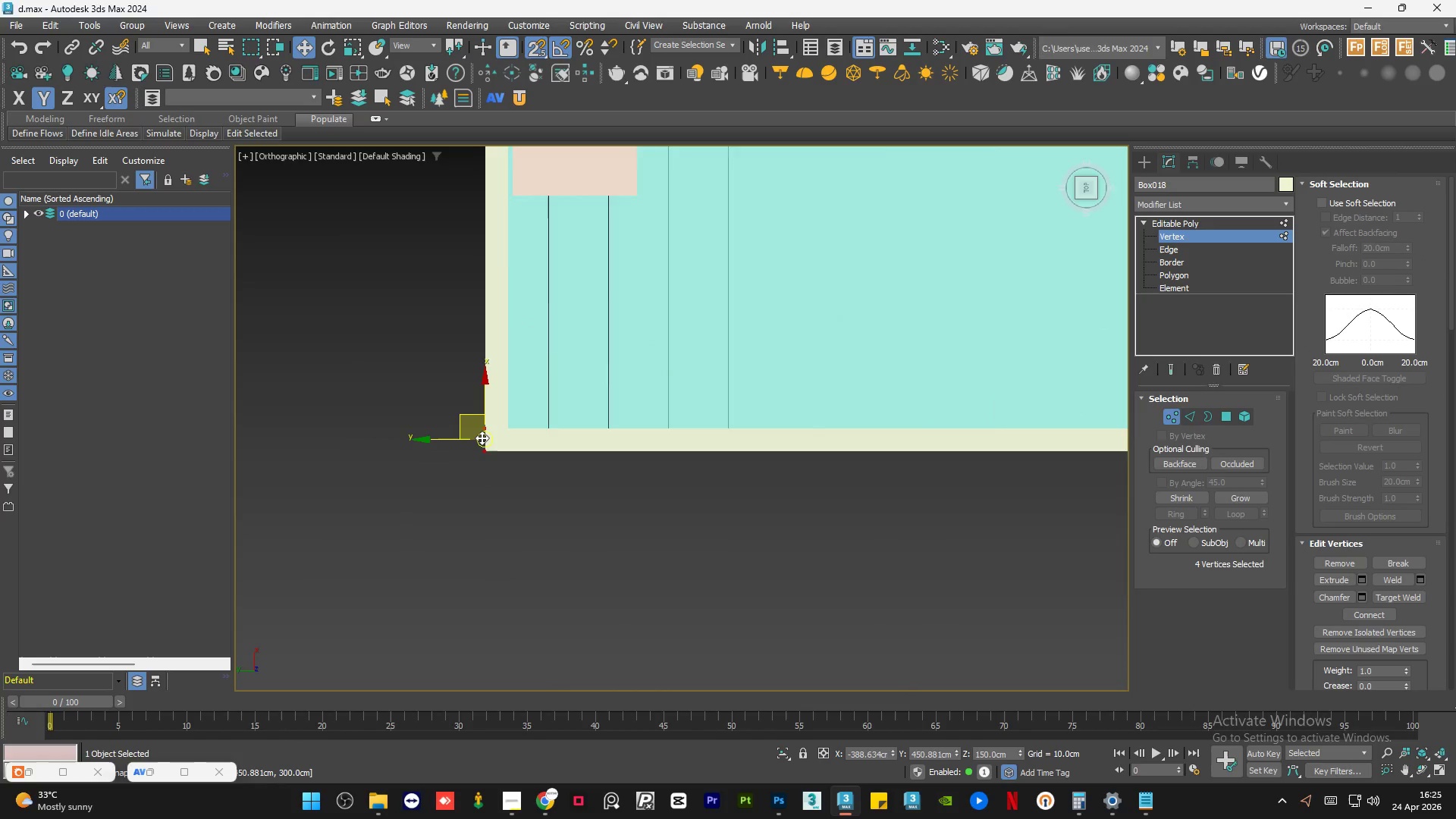 
scroll: coordinate [512, 343], scroll_direction: up, amount: 4.0
 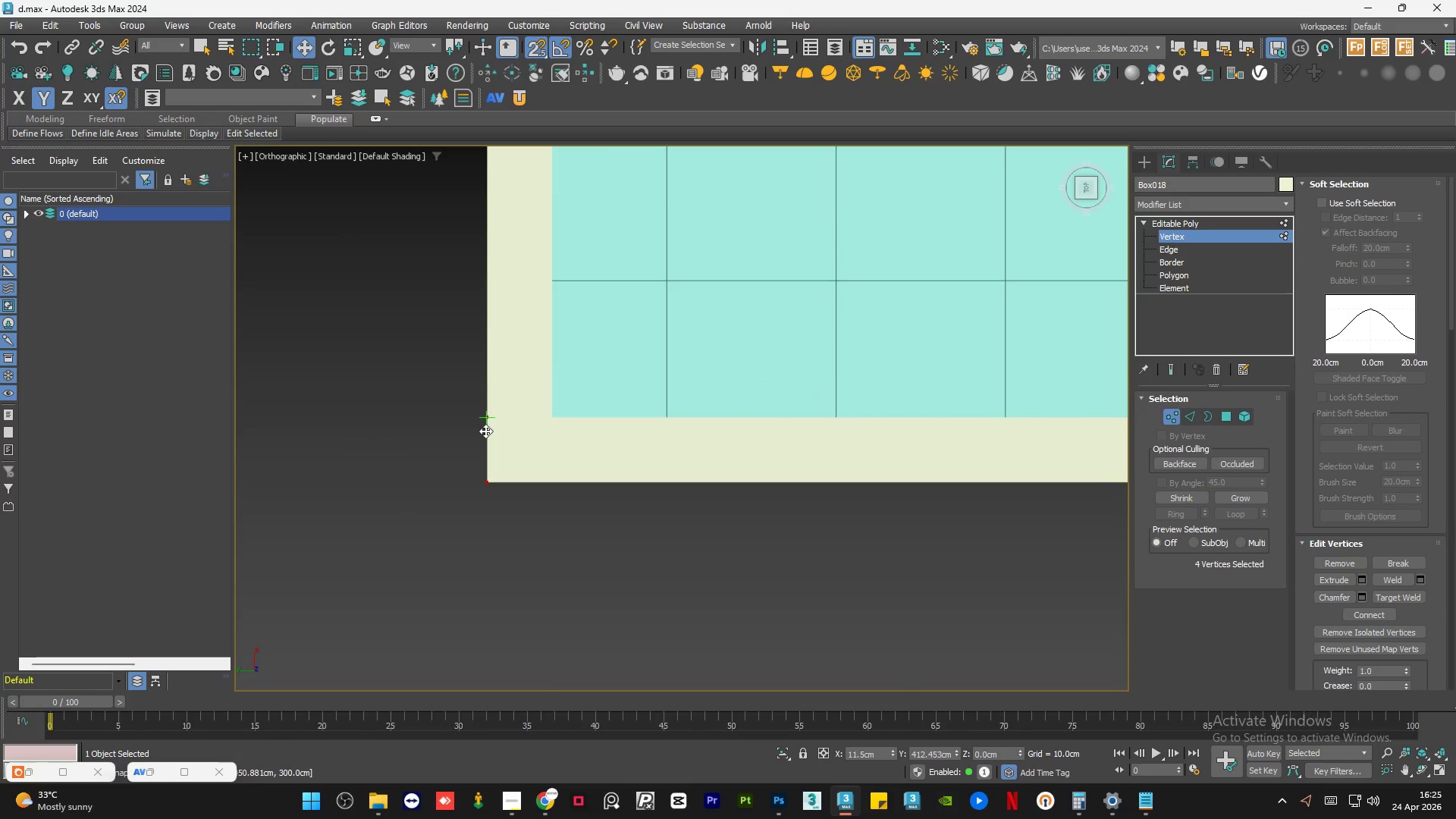 
key(S)
 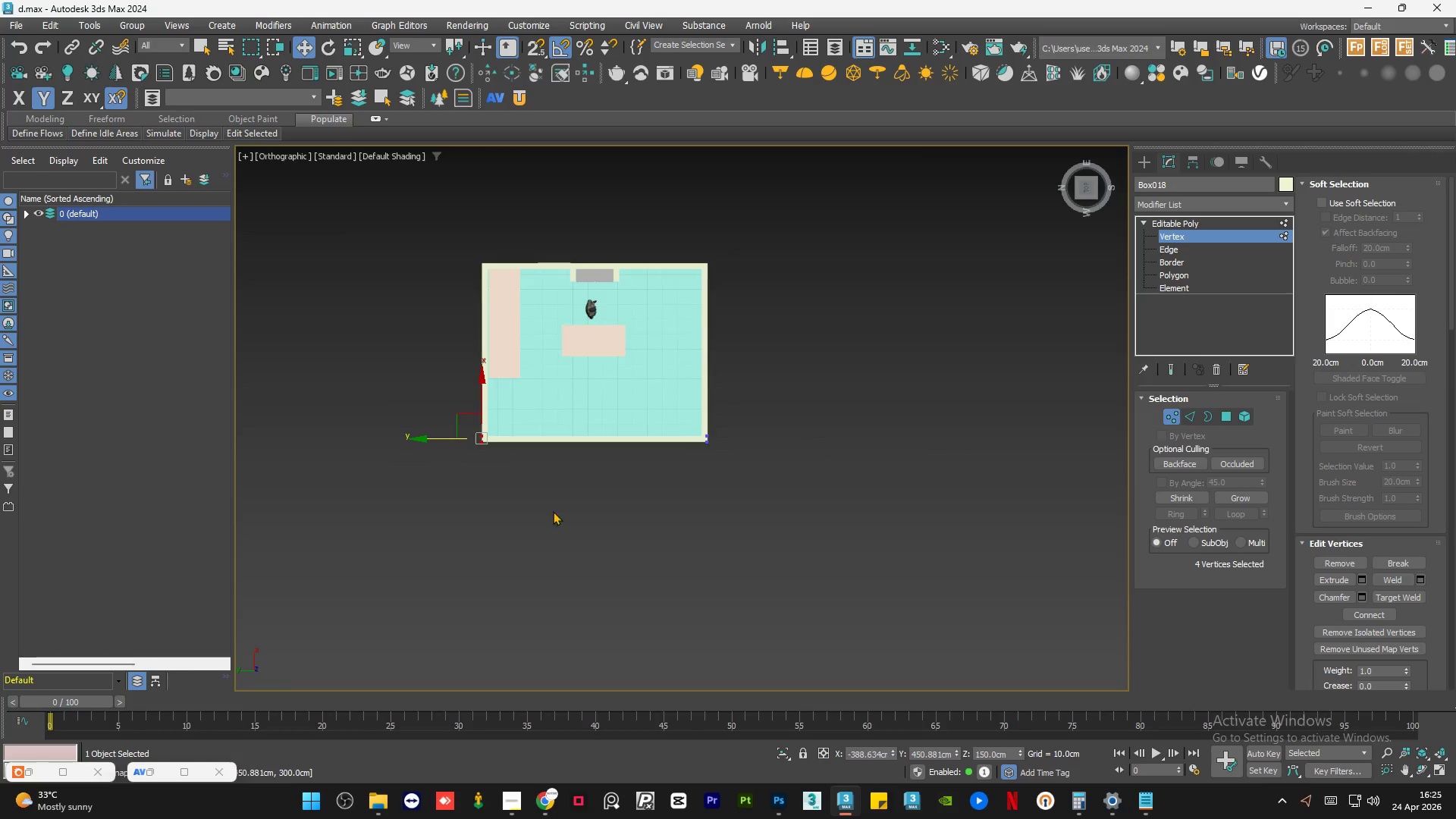 
hold_key(key=AltLeft, duration=0.52)
 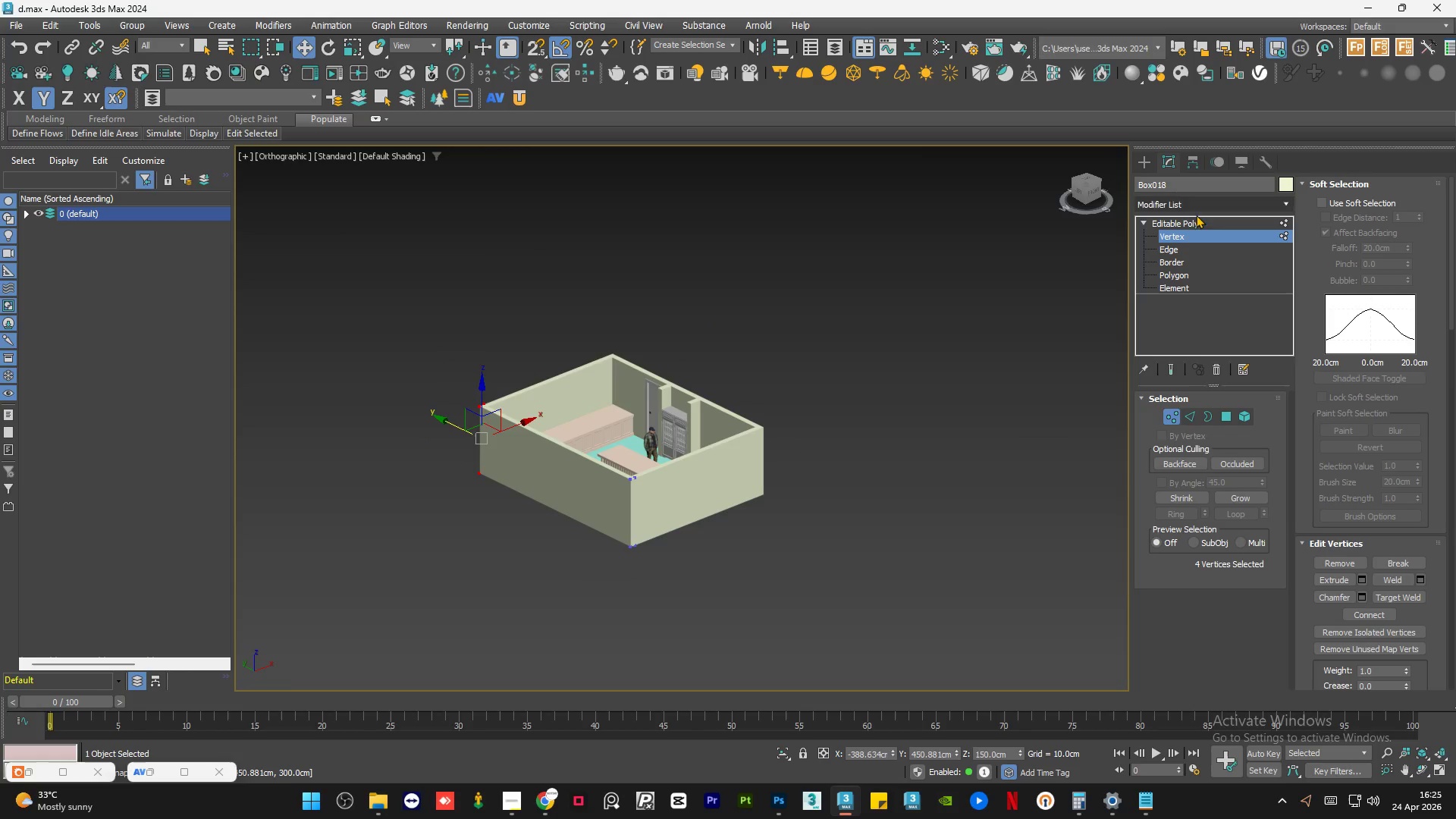 
scroll: coordinate [481, 438], scroll_direction: down, amount: 7.0
 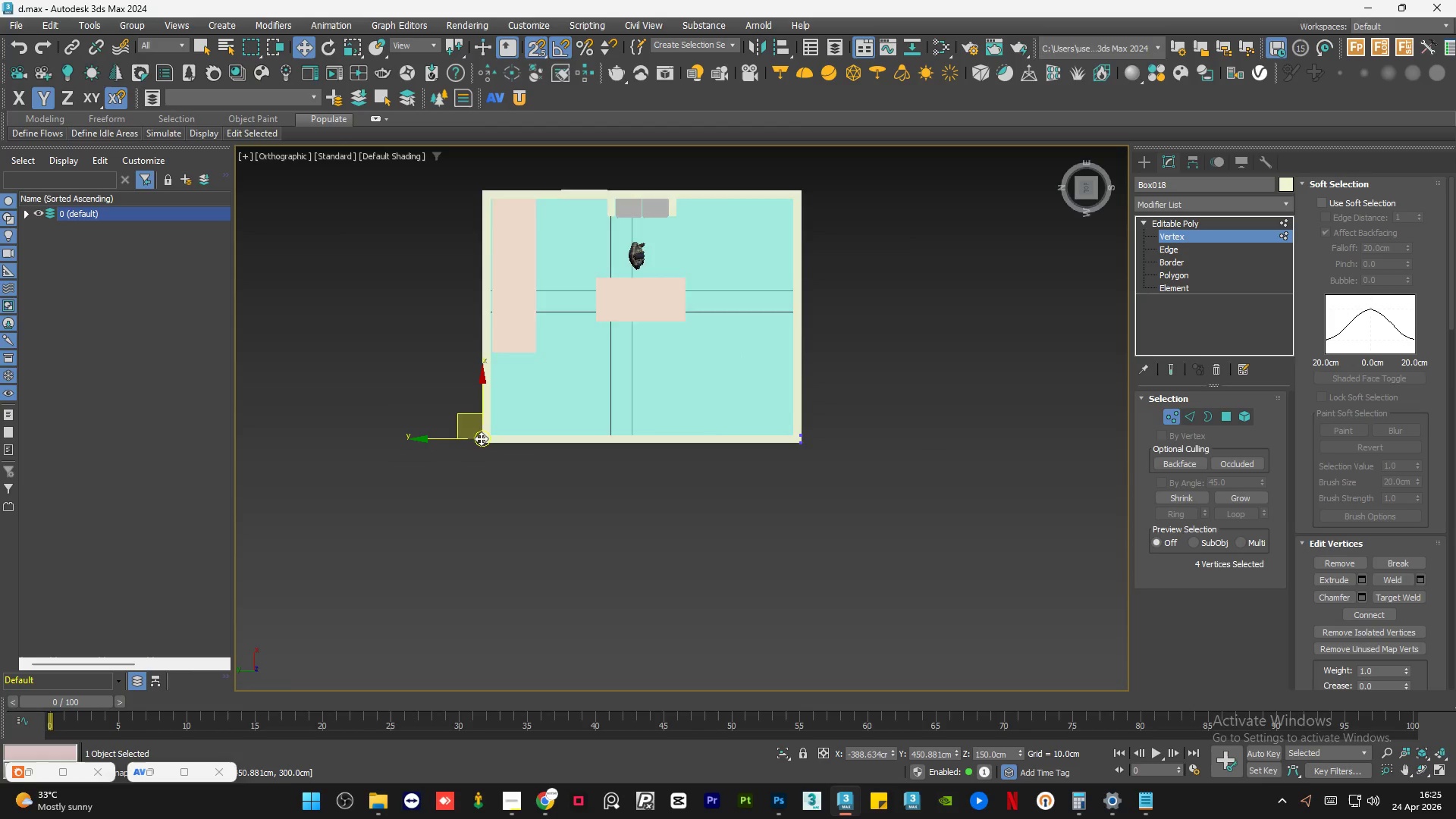 
left_click([1173, 227])
 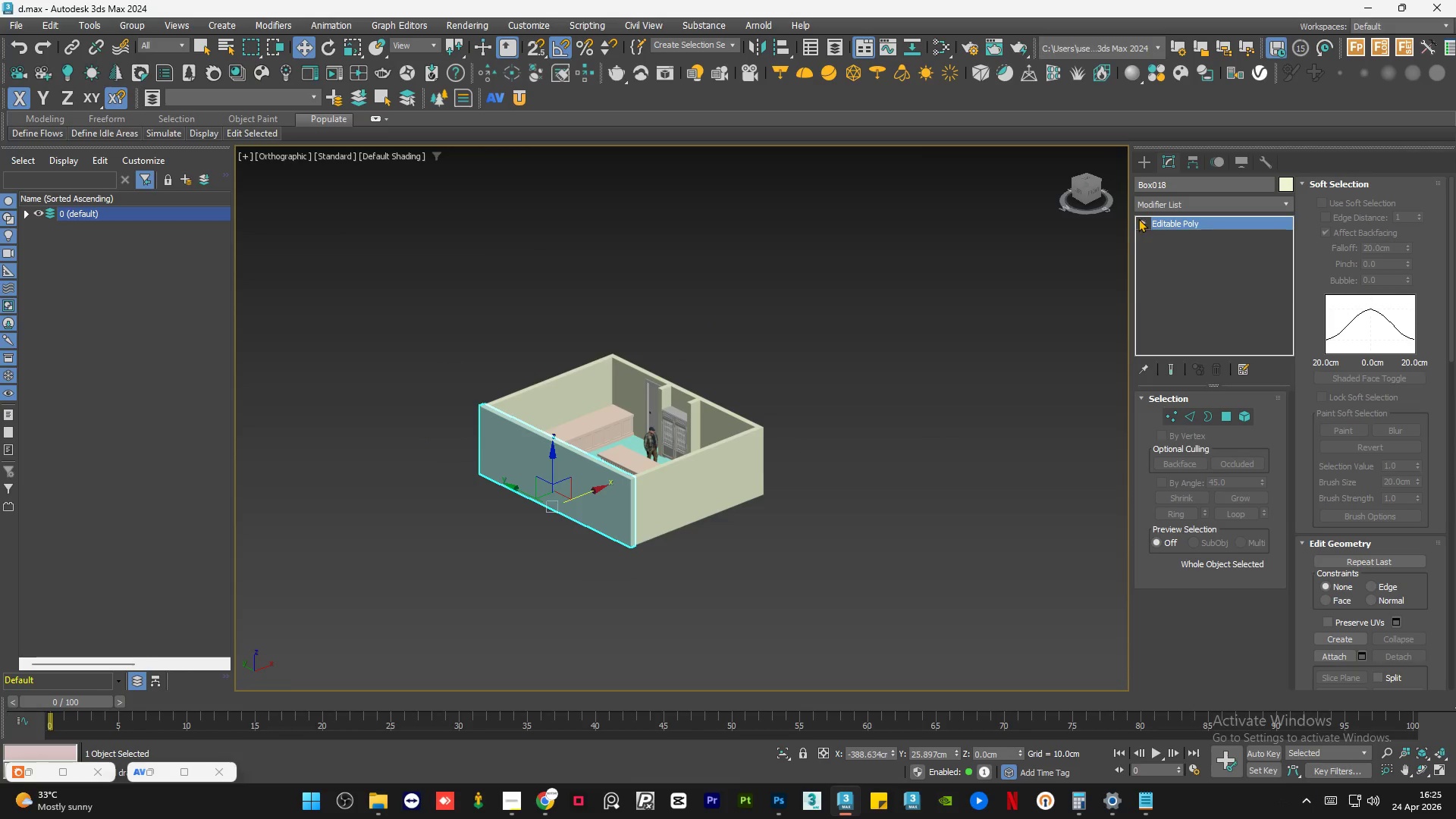 
double_click([990, 366])
 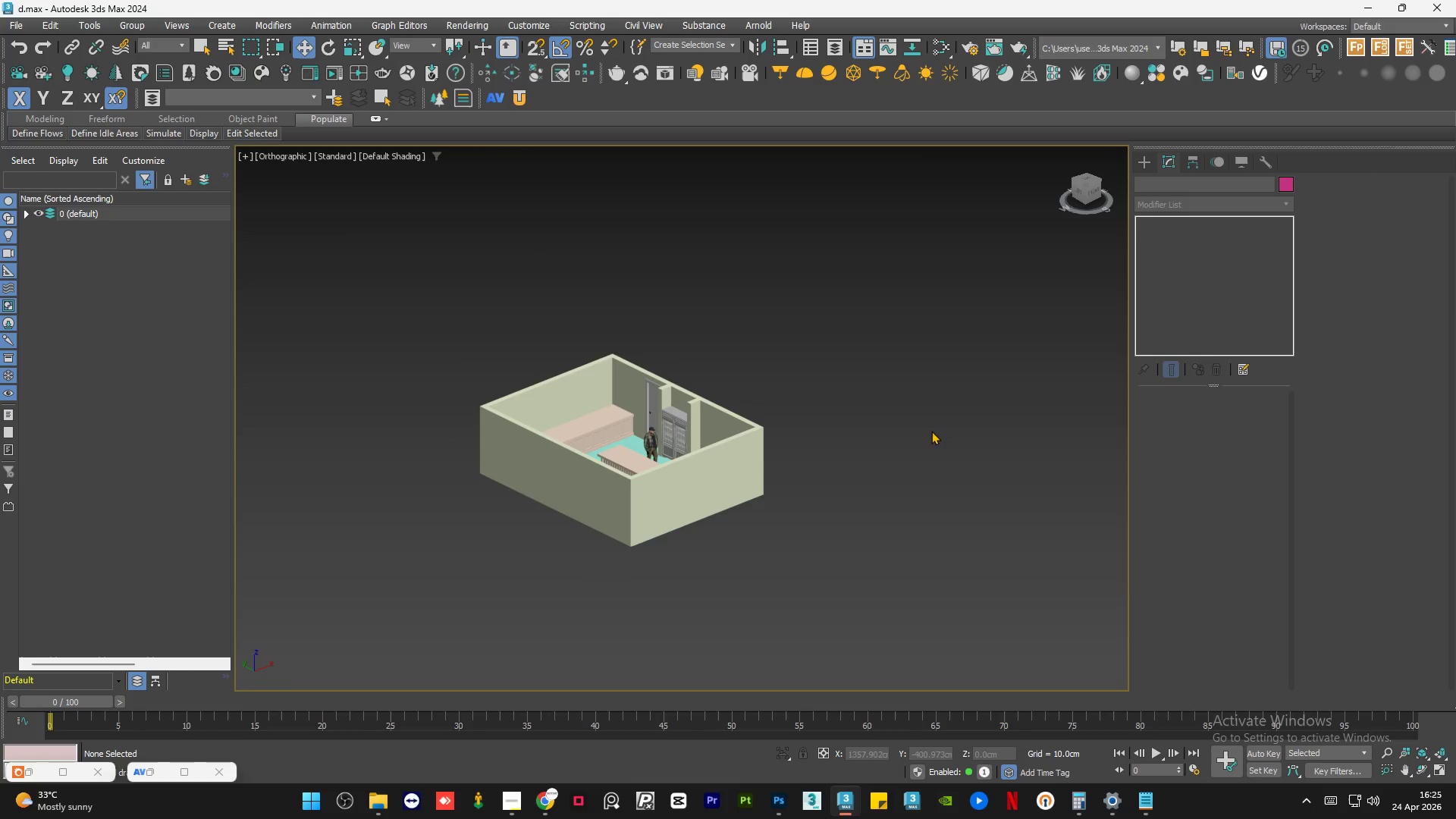 
key(Control+S)
 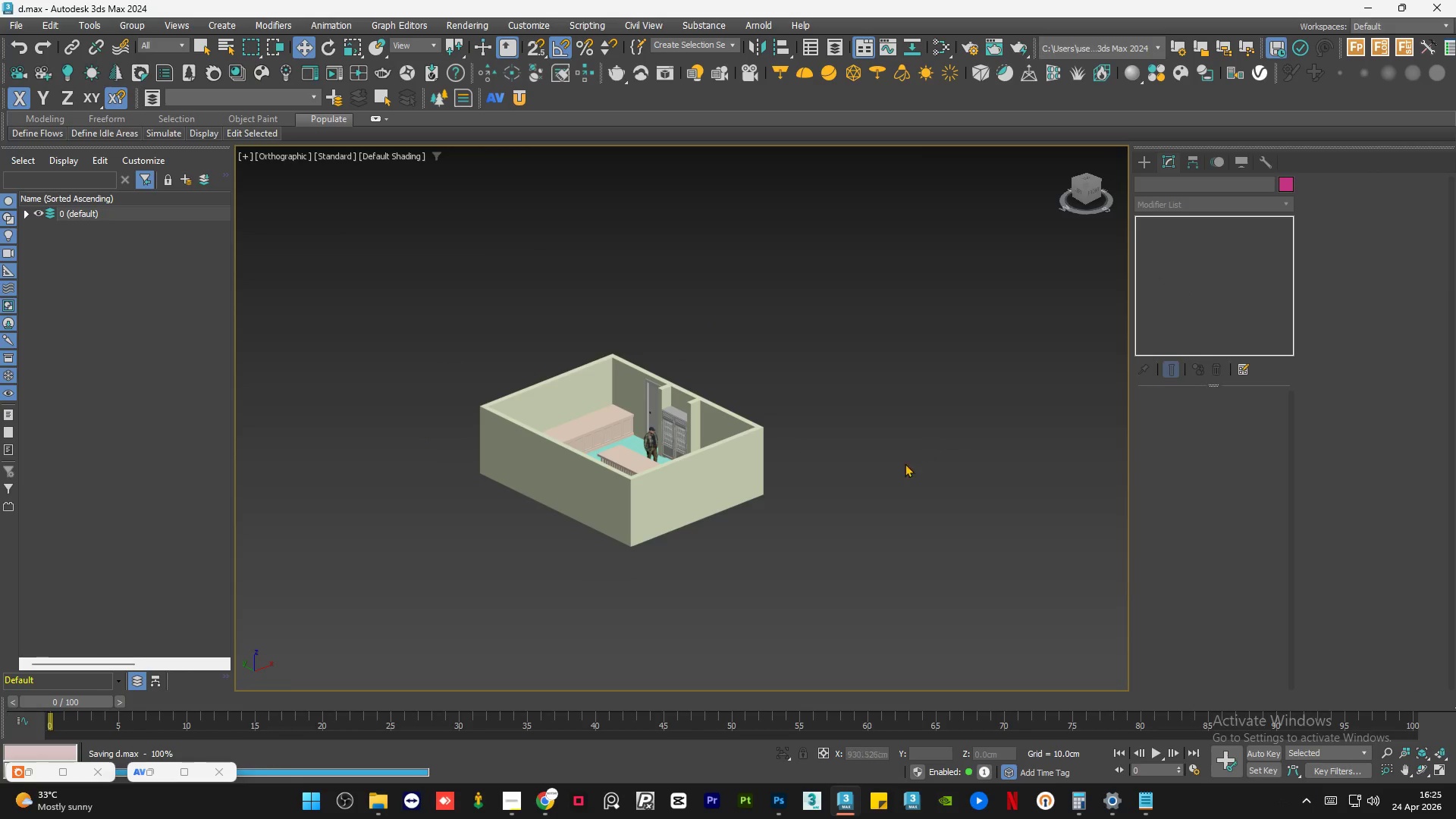 
scroll: coordinate [909, 479], scroll_direction: down, amount: 1.0
 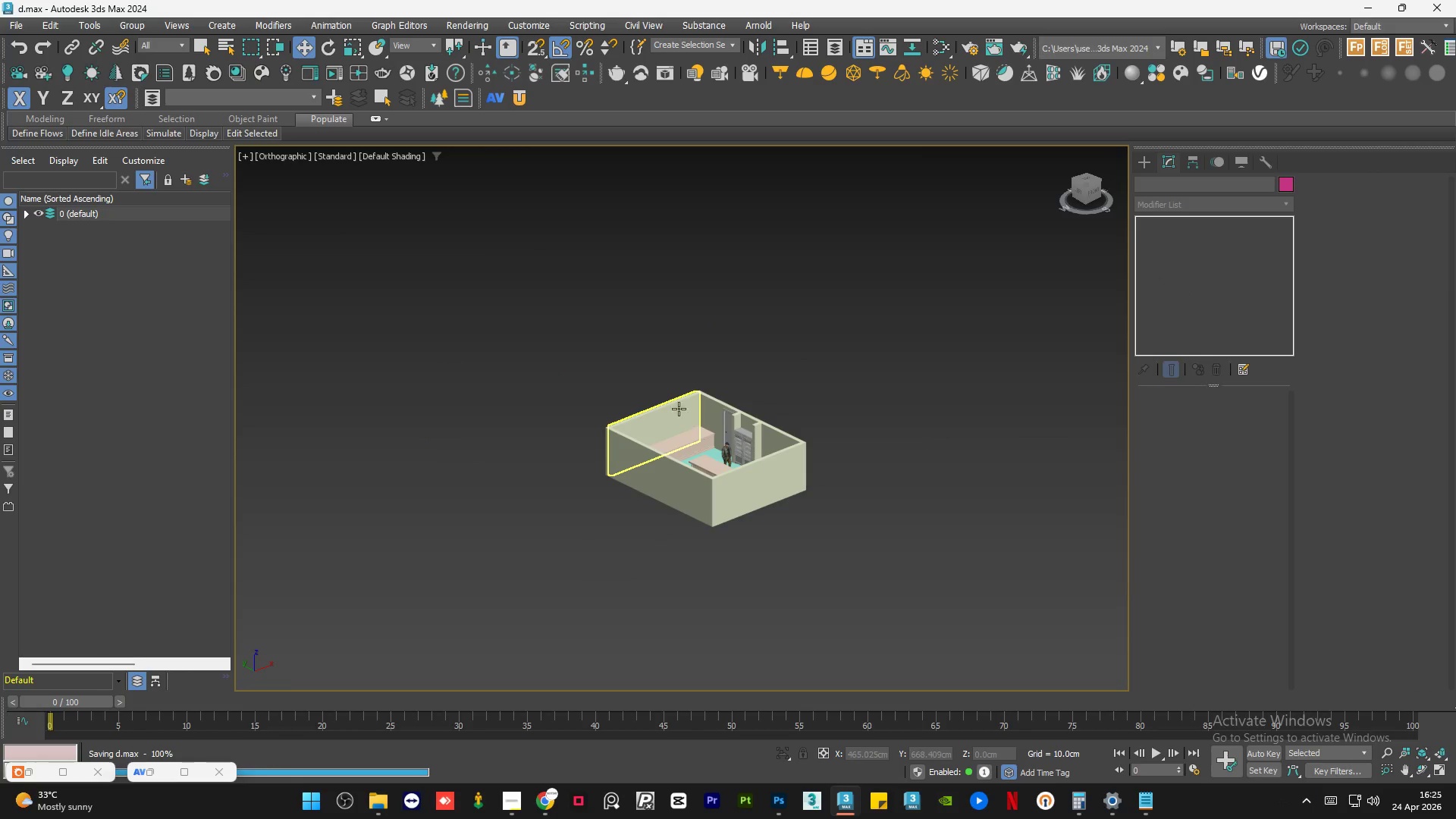 
left_click([683, 315])
 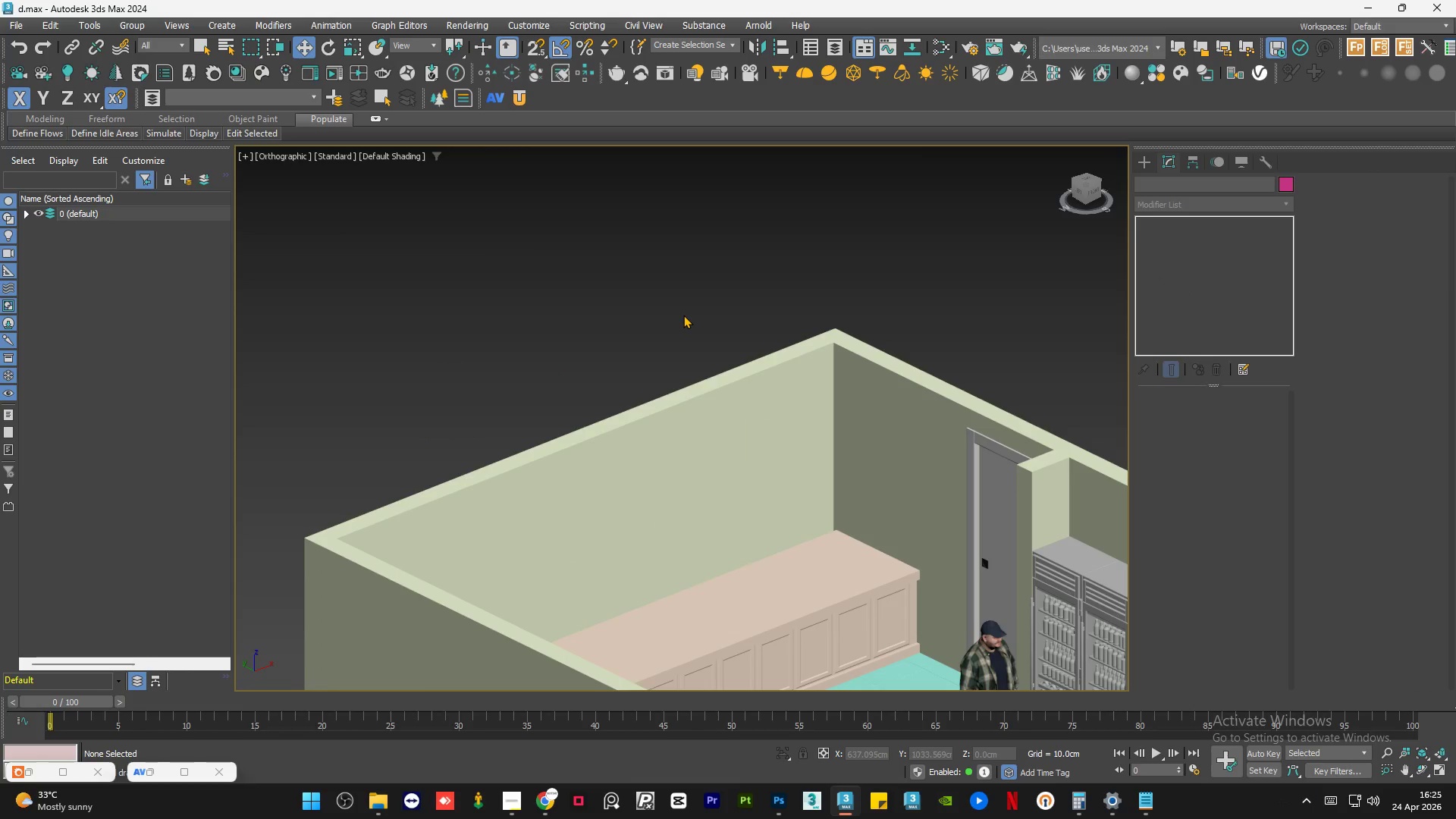 
scroll: coordinate [670, 403], scroll_direction: up, amount: 5.0
 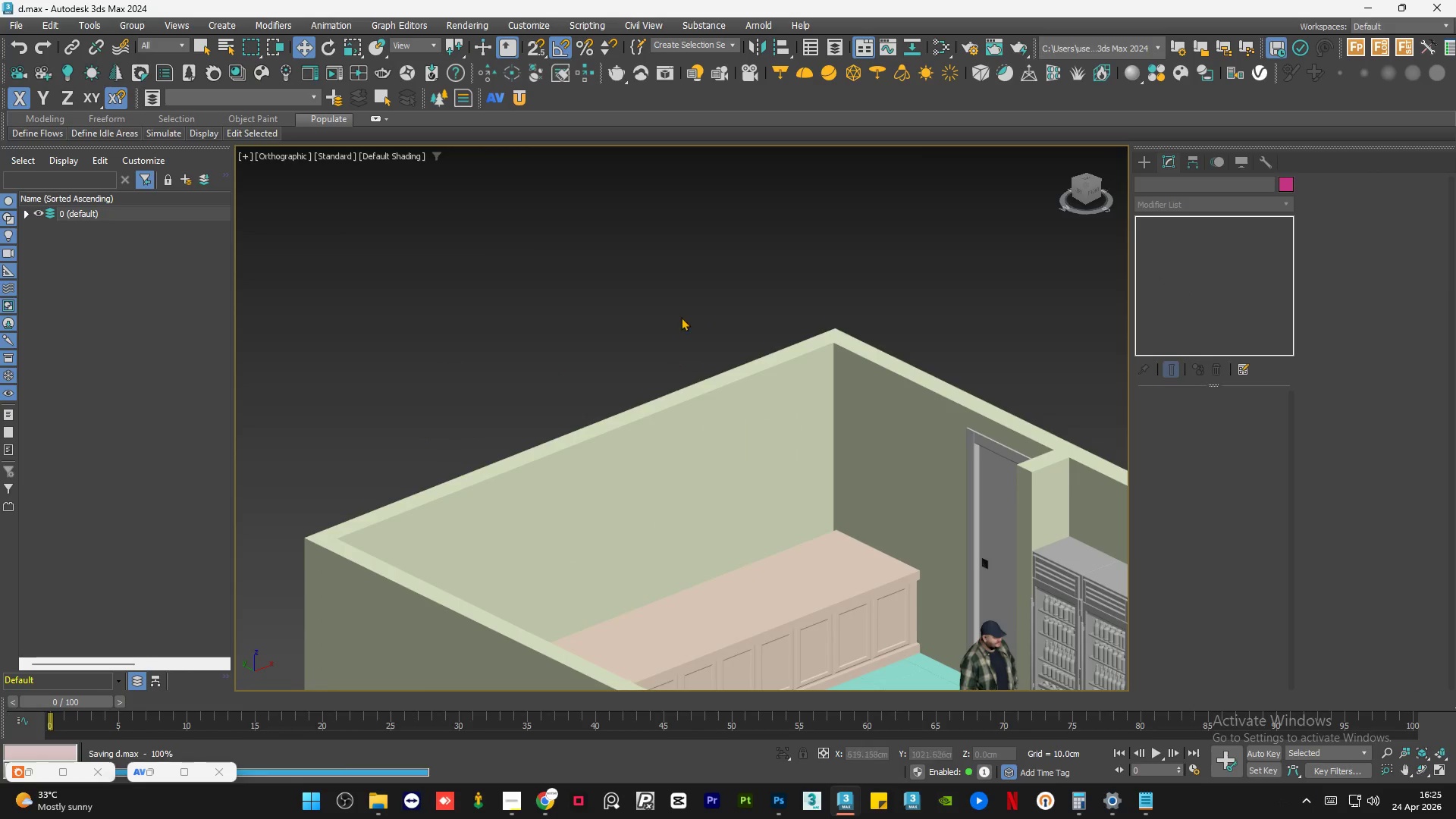 
double_click([683, 315])
 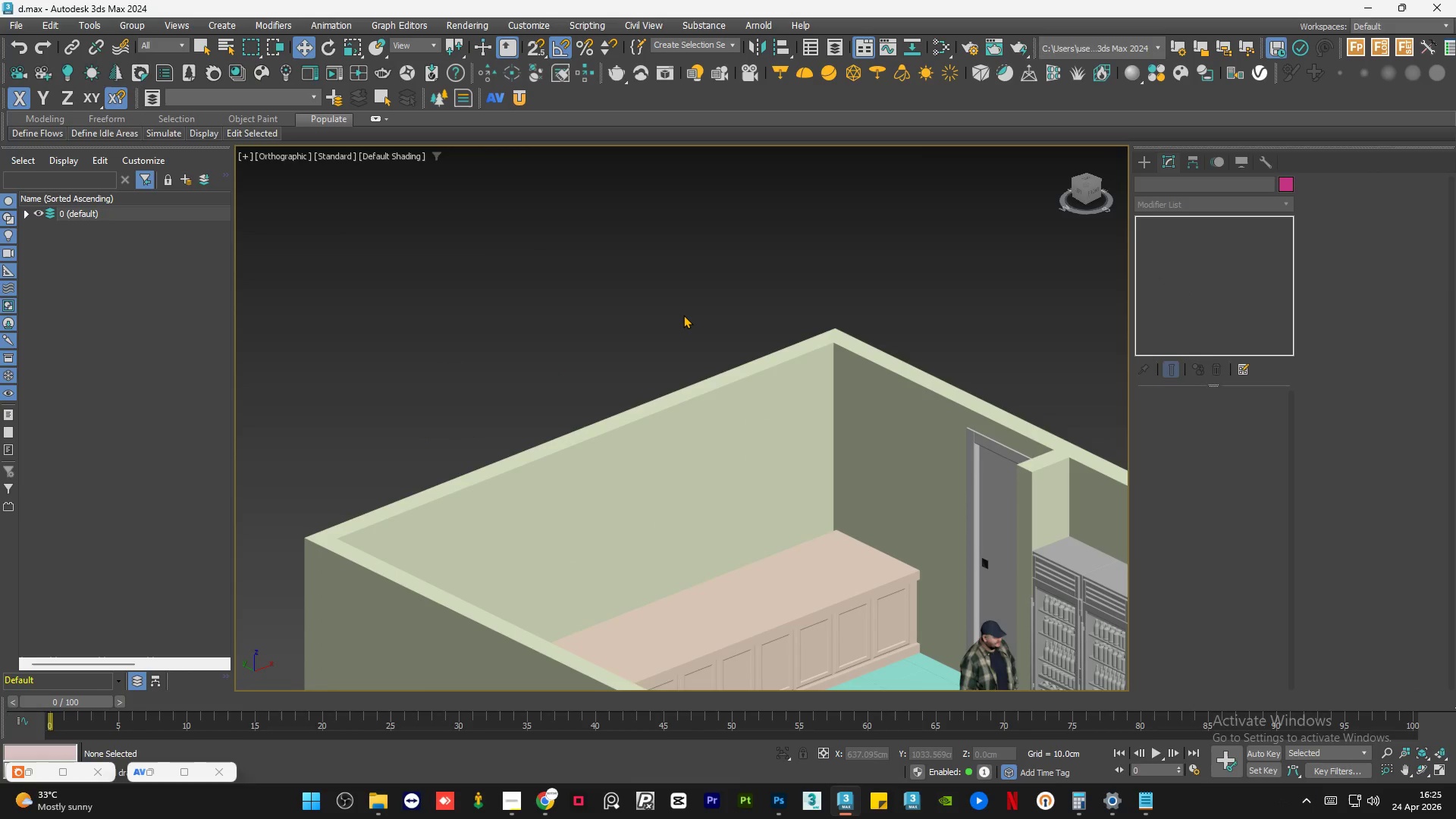 
triple_click([682, 315])
 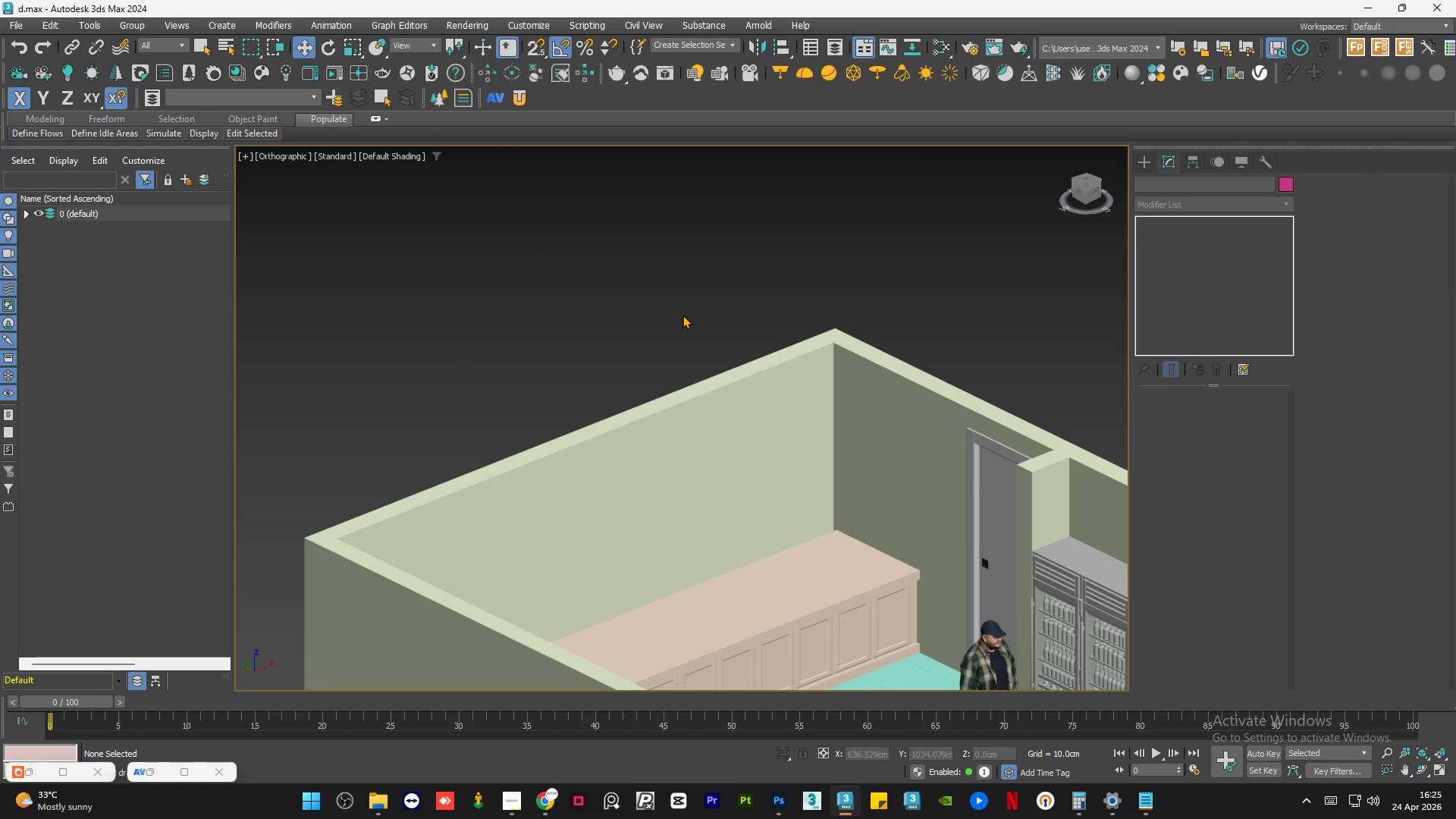 
key(Control+S)
 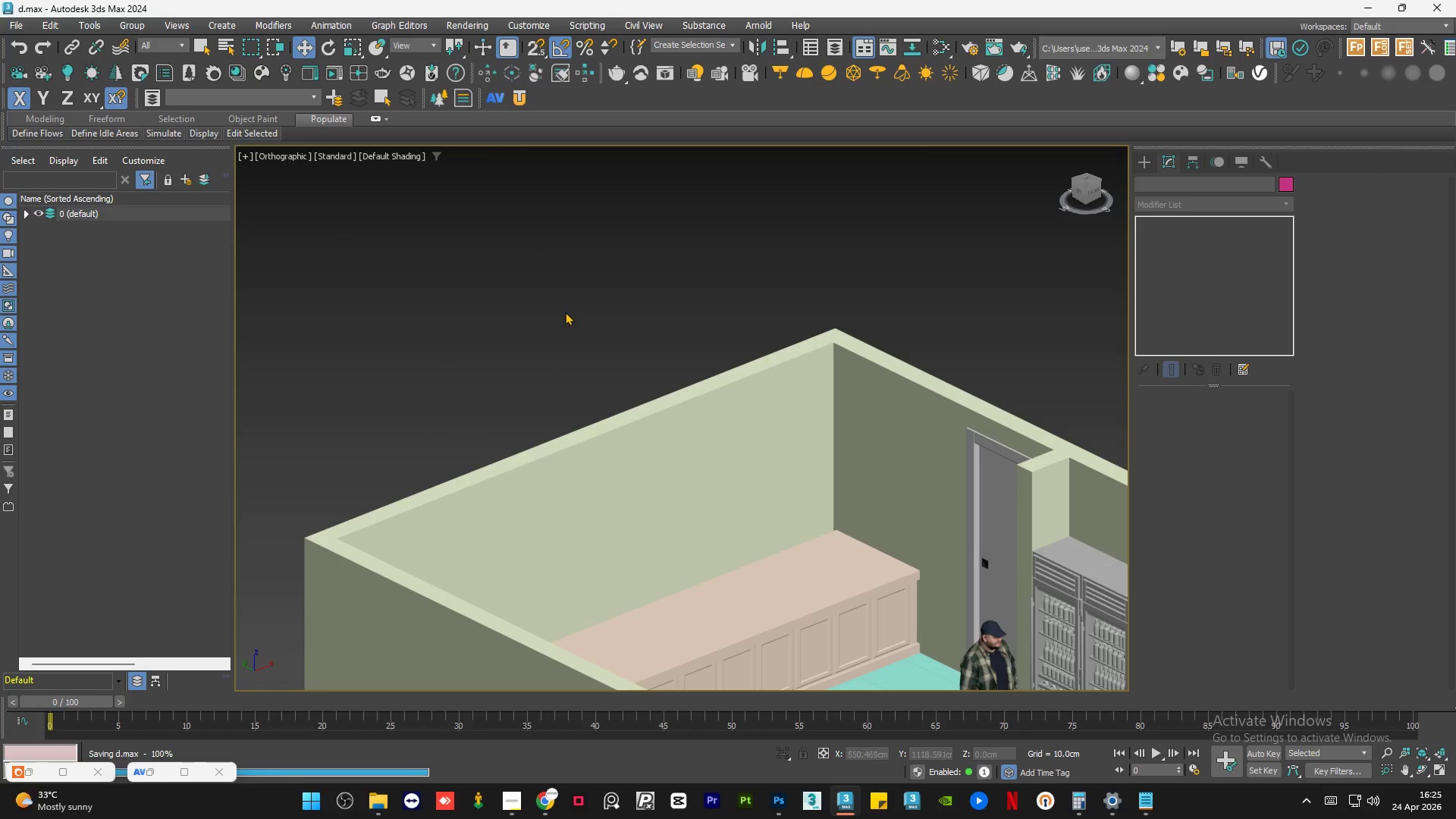 
left_click([569, 310])
 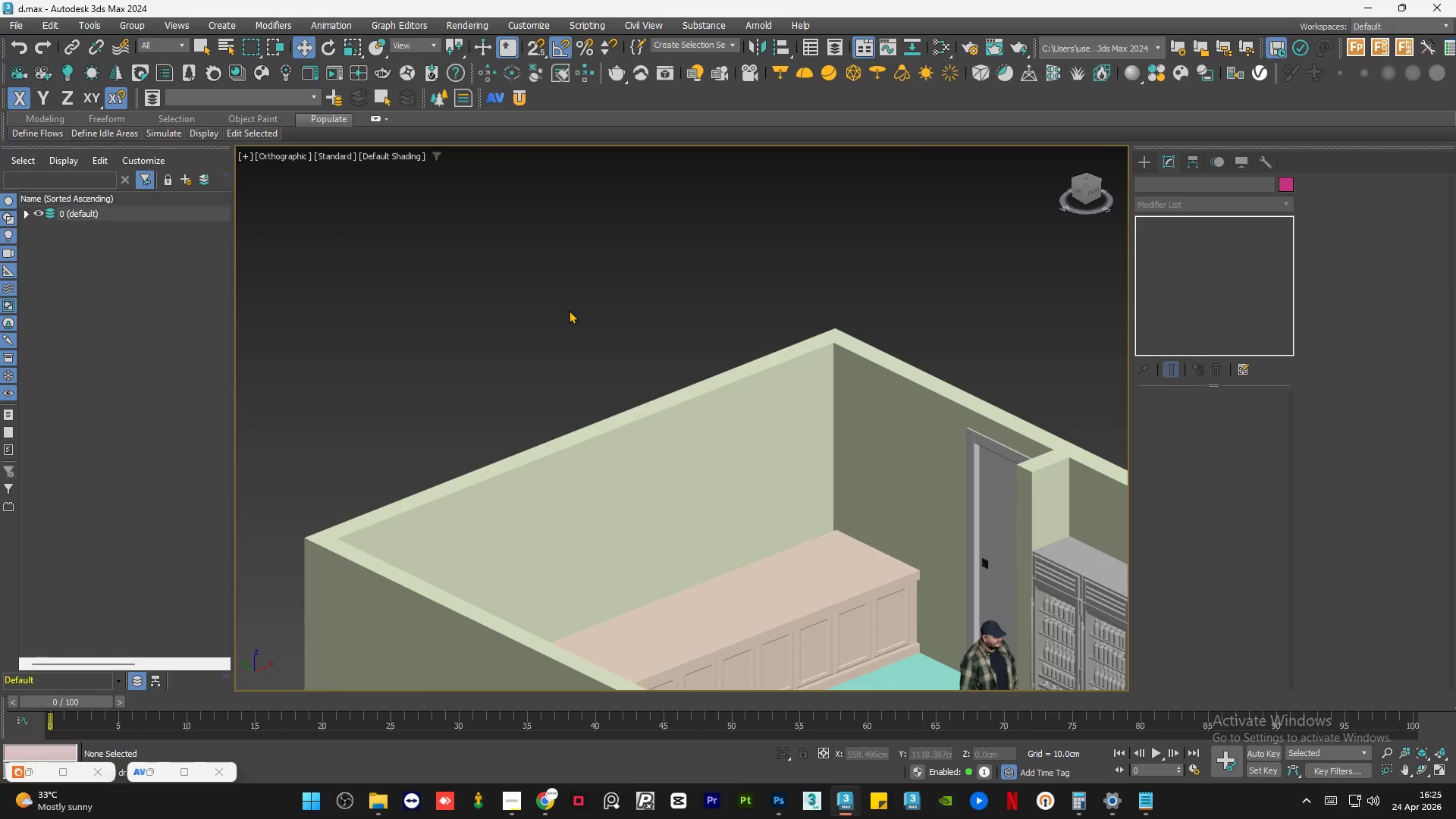 
double_click([569, 310])
 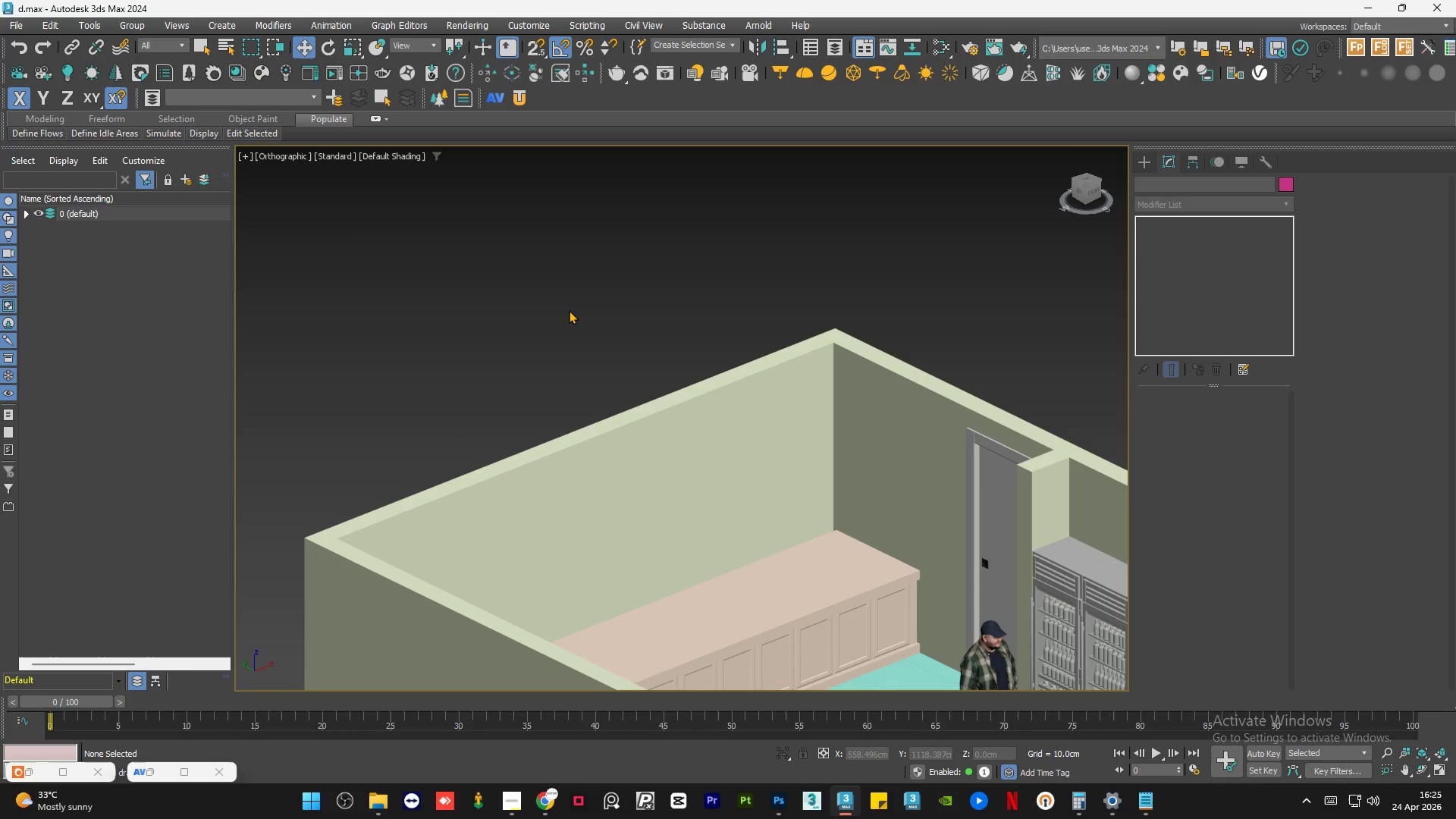 
double_click([569, 310])
 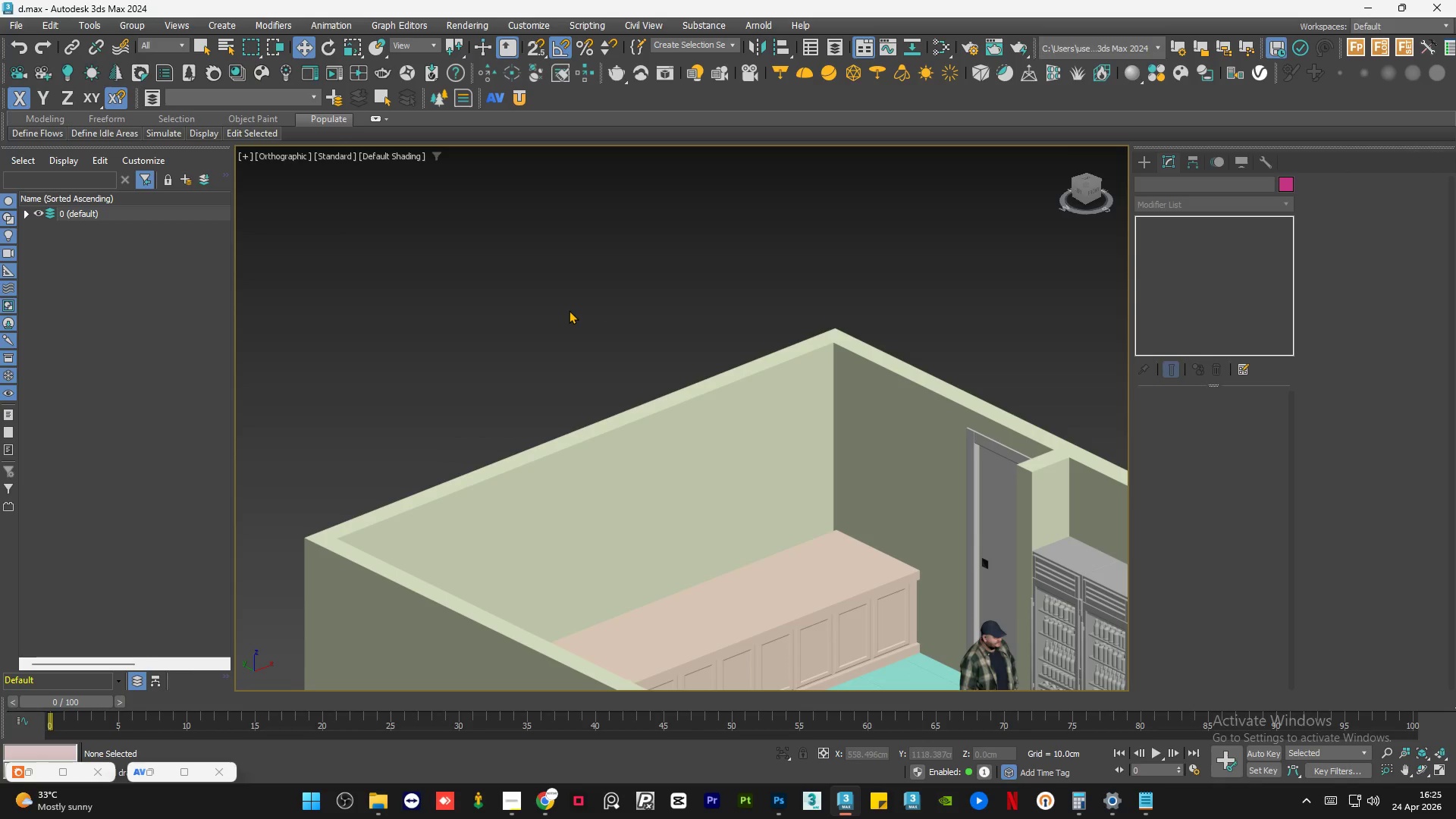 
triple_click([569, 310])
 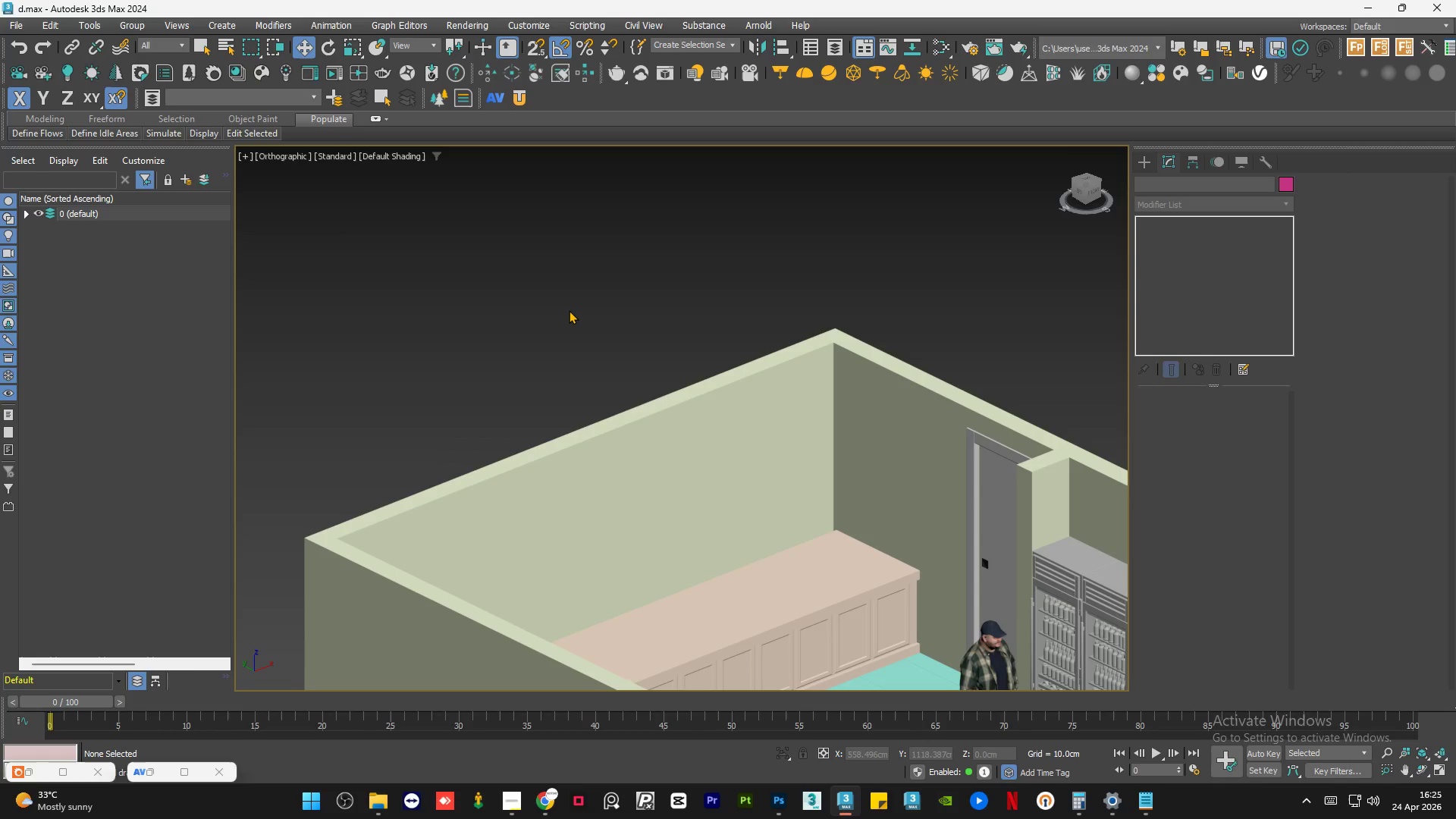 
key(Control+S)
 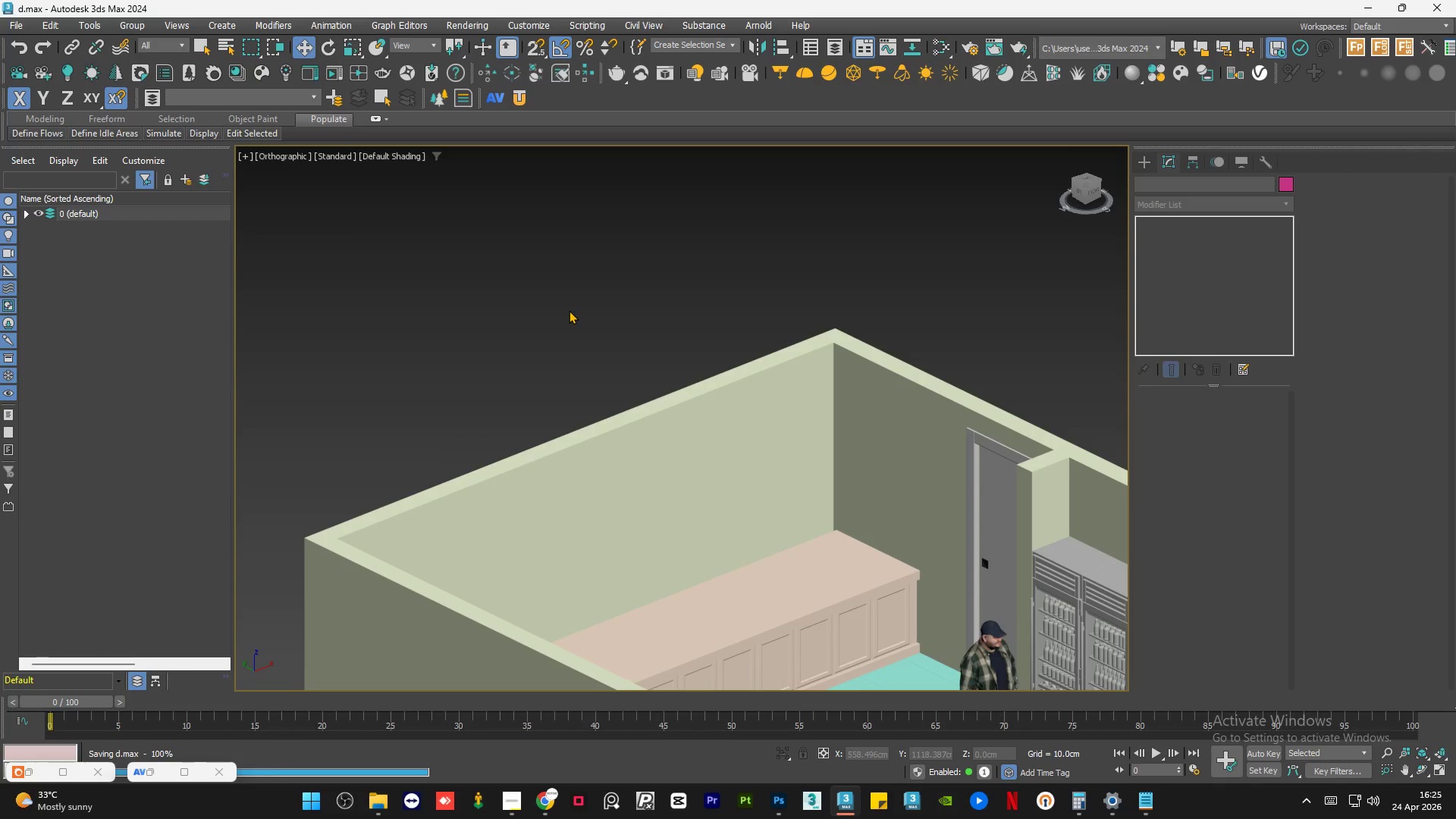 
hold_key(key=AltLeft, duration=1.59)
scroll: coordinate [667, 402], scroll_direction: down, amount: 2.0
 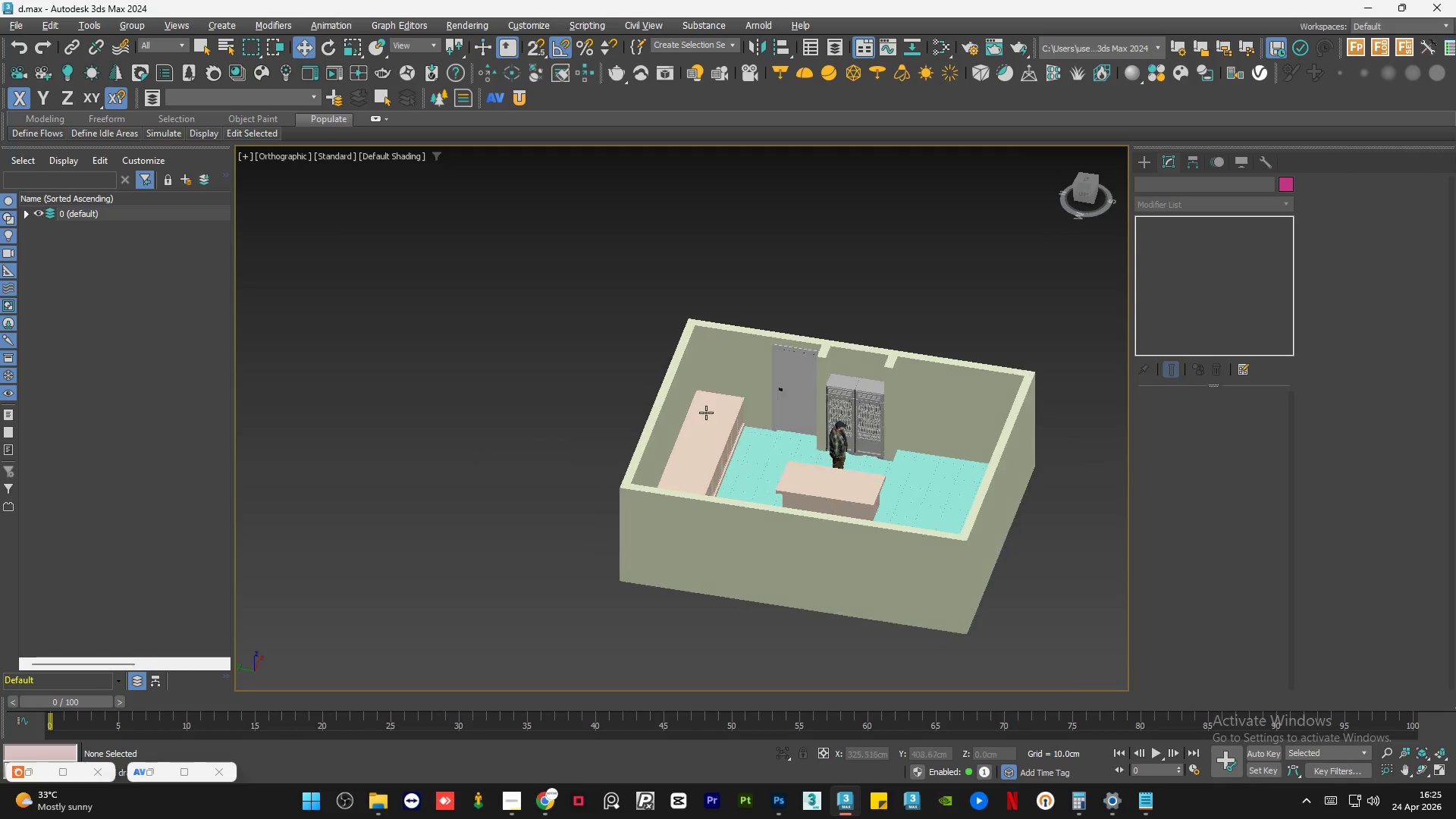 
hold_key(key=AltLeft, duration=2.27)
scroll: coordinate [836, 433], scroll_direction: none, amount: 0.0
 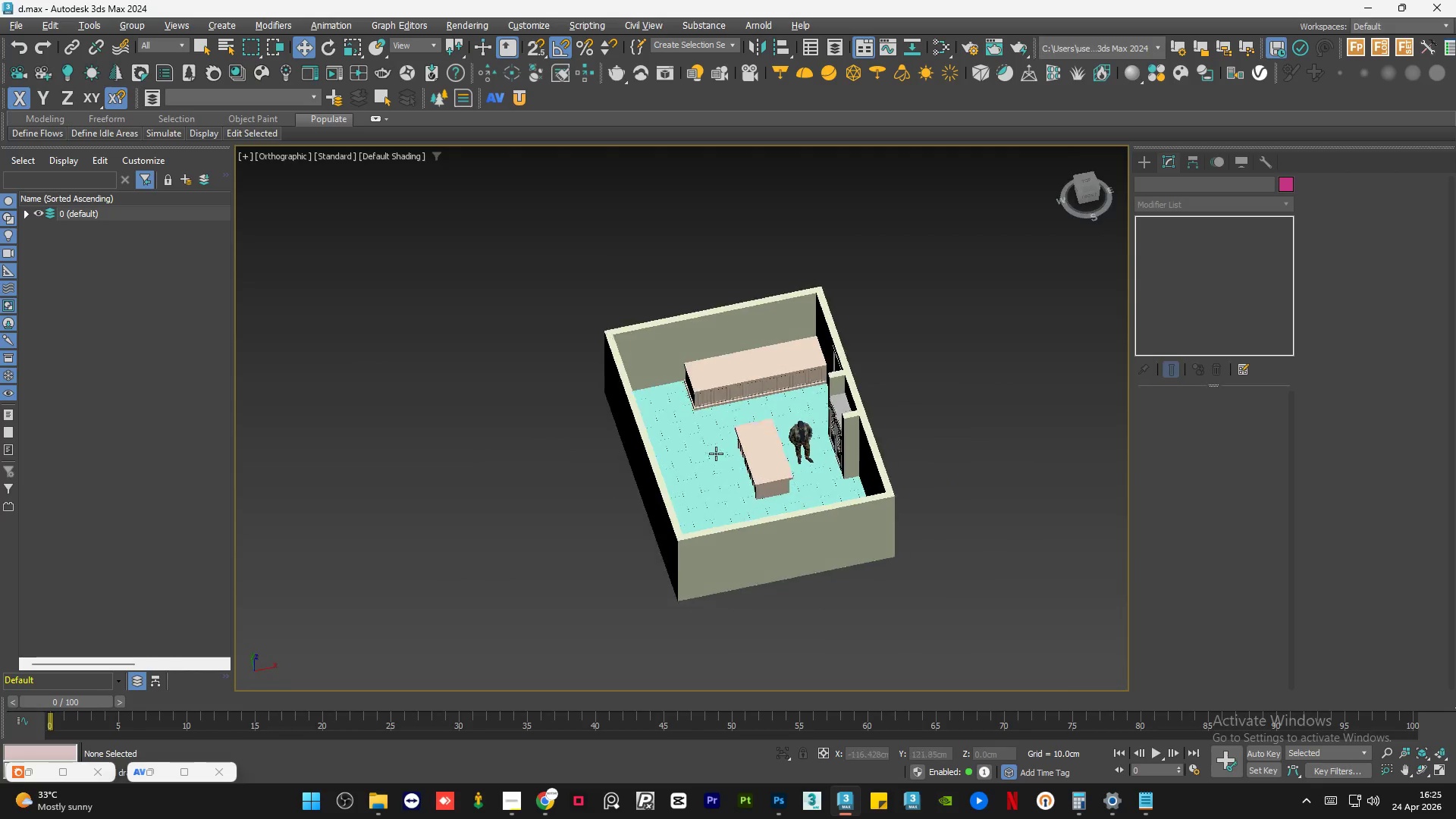 
left_click([38, 777])
 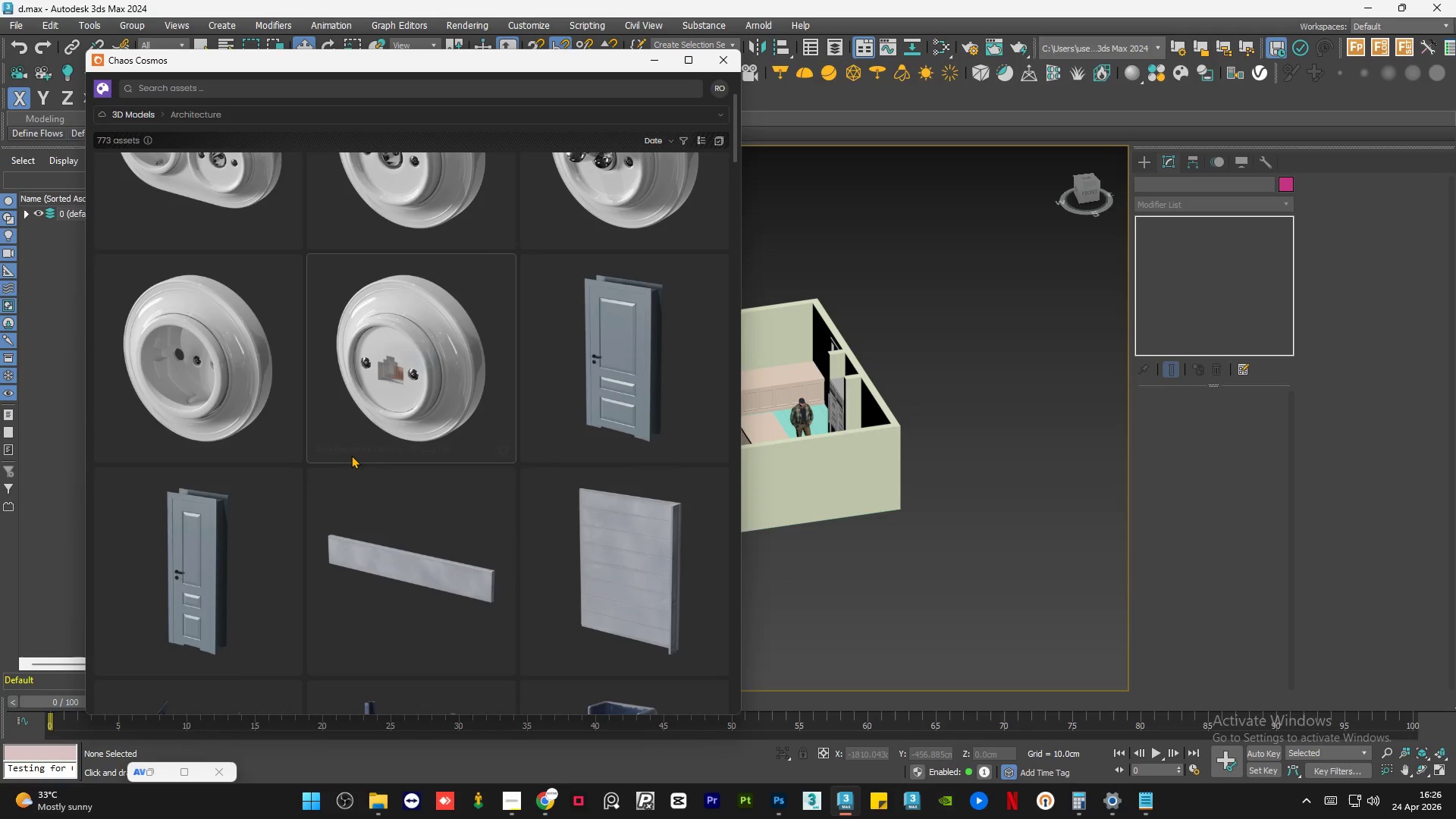 
scroll: coordinate [354, 448], scroll_direction: down, amount: 9.0
 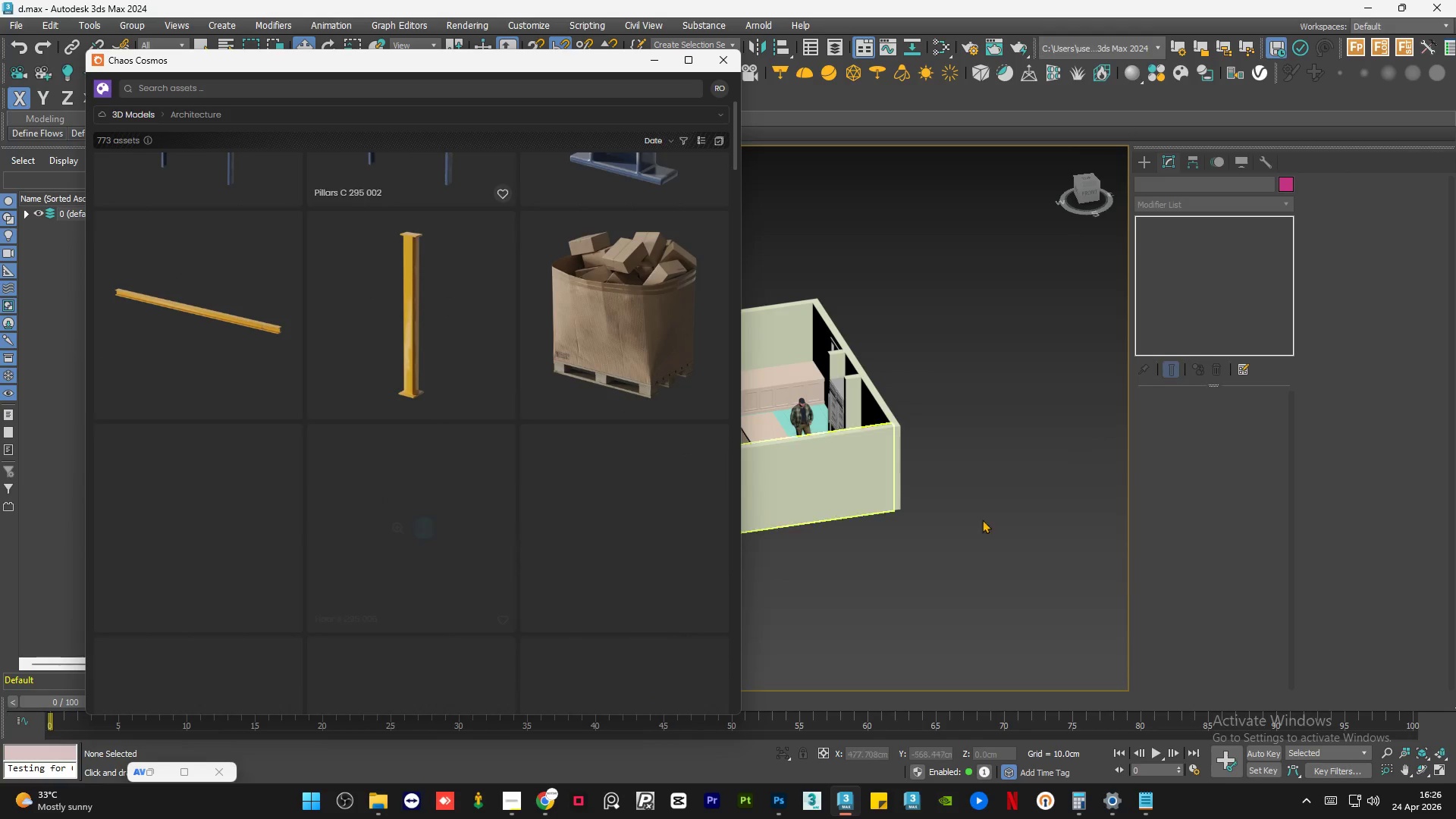 
scroll: coordinate [933, 469], scroll_direction: up, amount: 1.0
 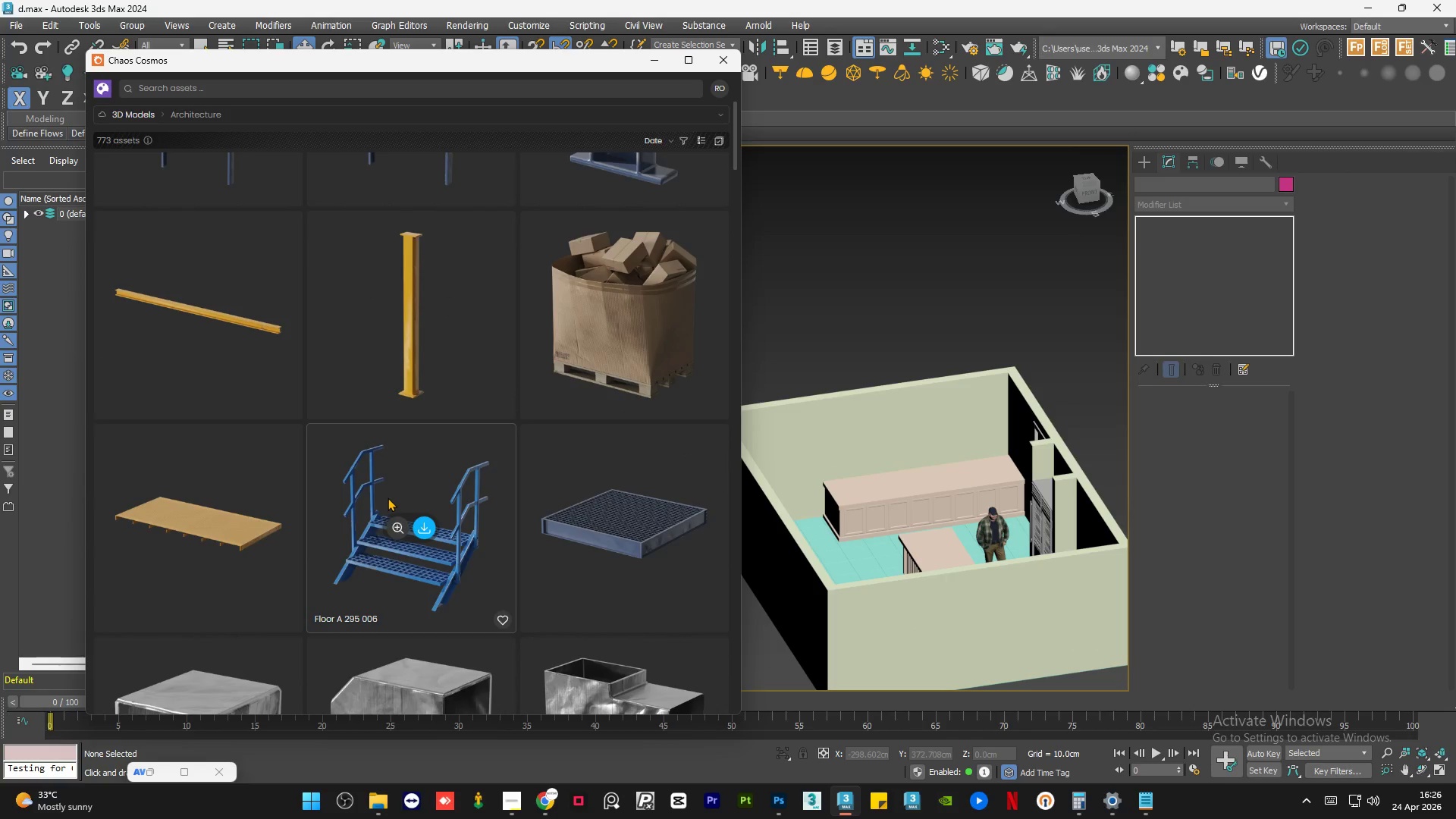 
scroll: coordinate [388, 497], scroll_direction: down, amount: 5.0
 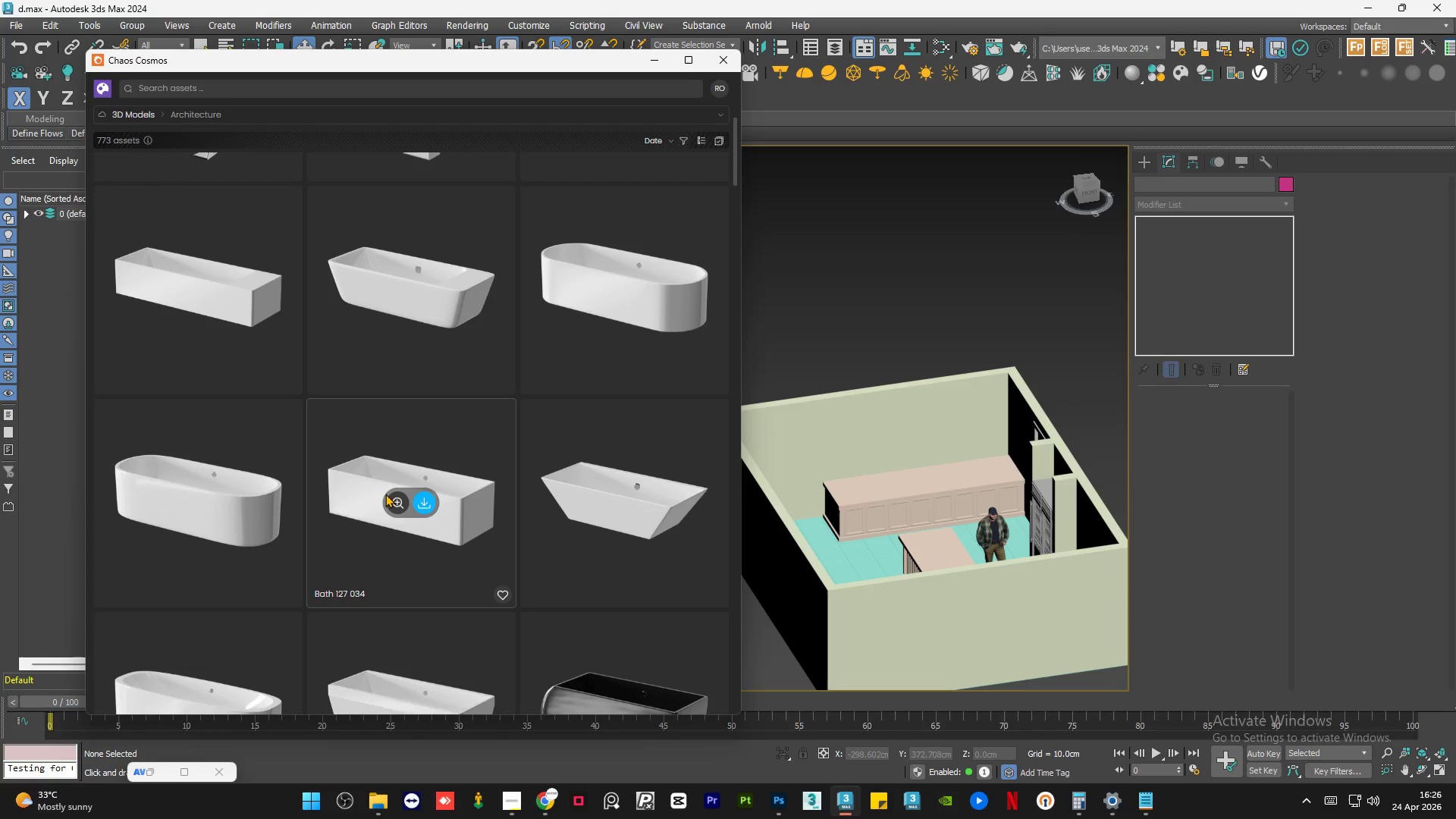 
wait(5.3)
 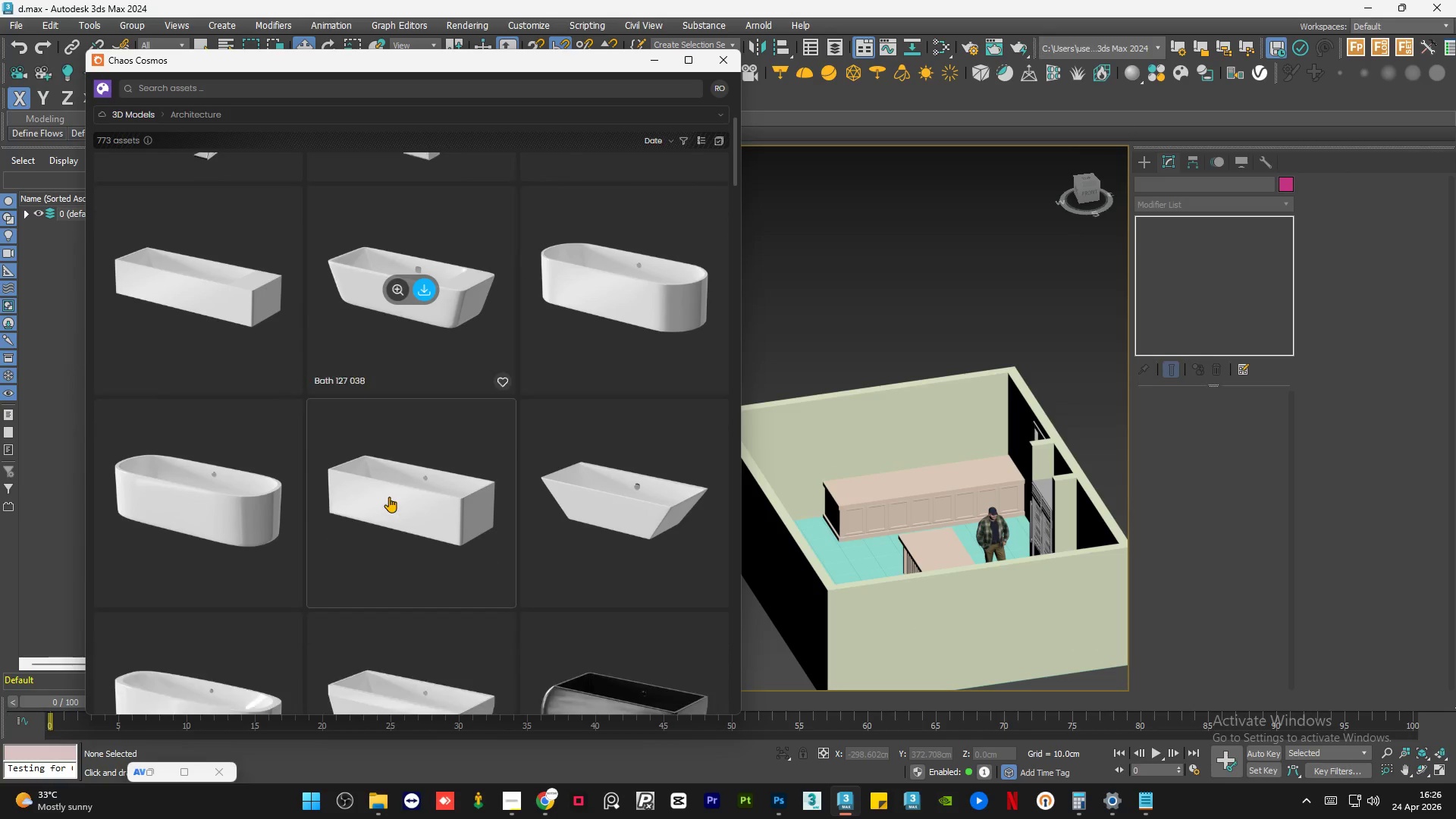 
scroll: coordinate [385, 494], scroll_direction: down, amount: 15.0
 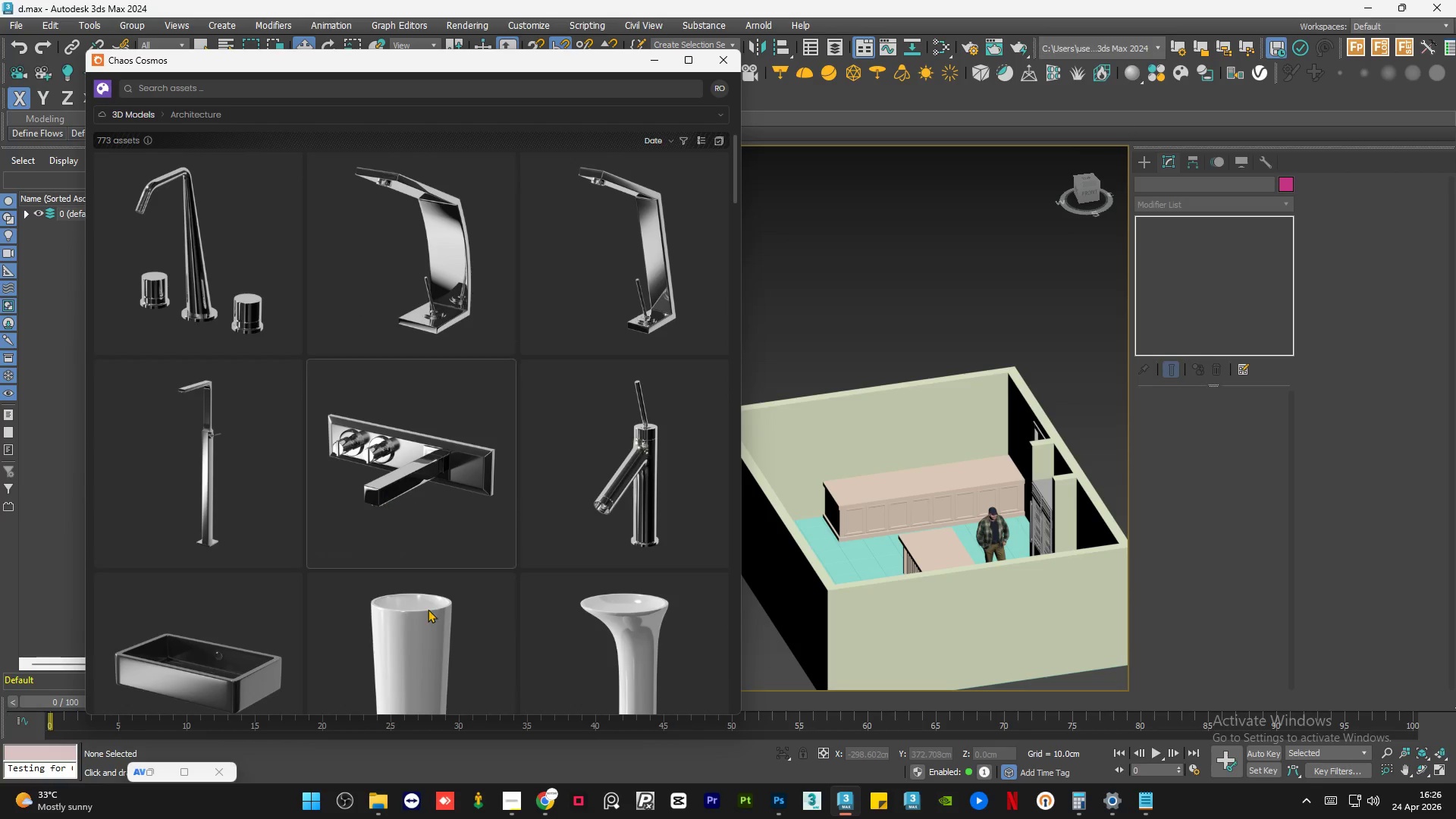 
left_click([515, 818])